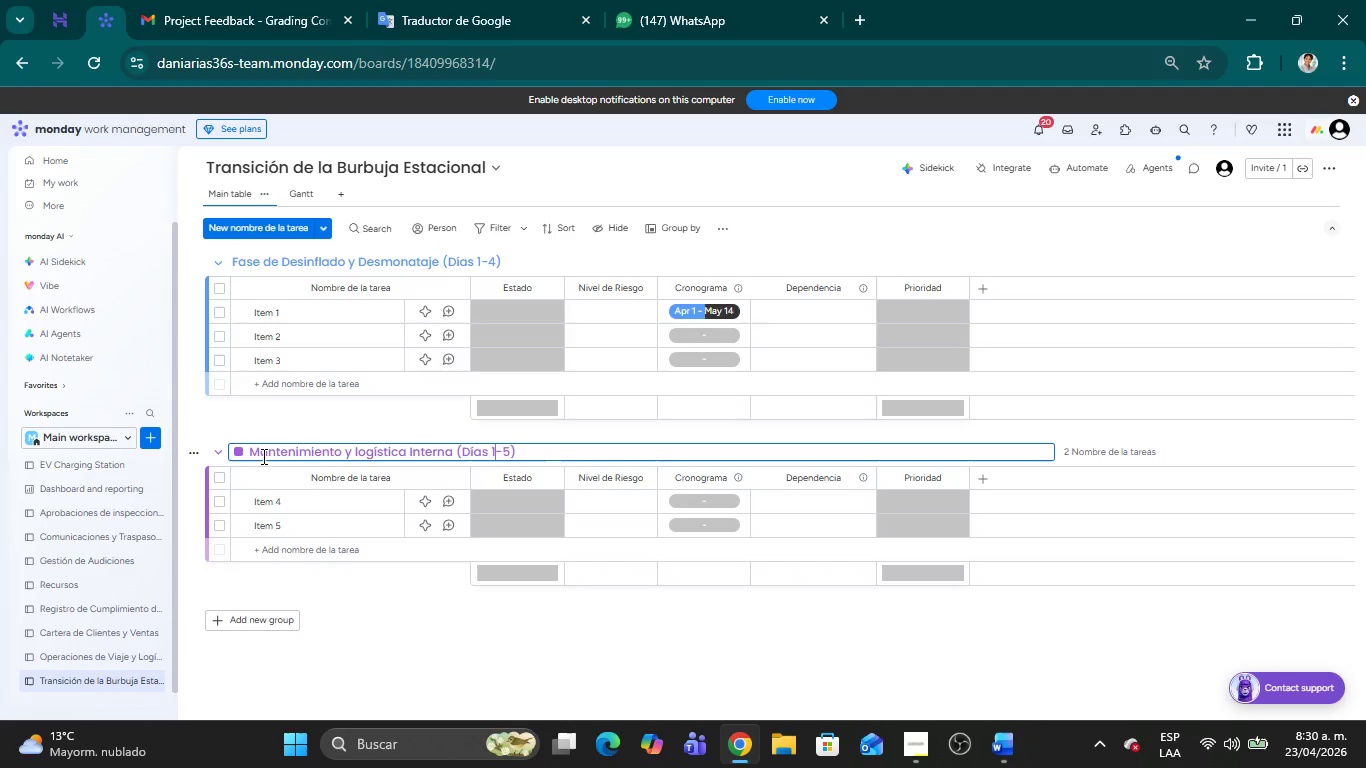 
key(Backspace)
 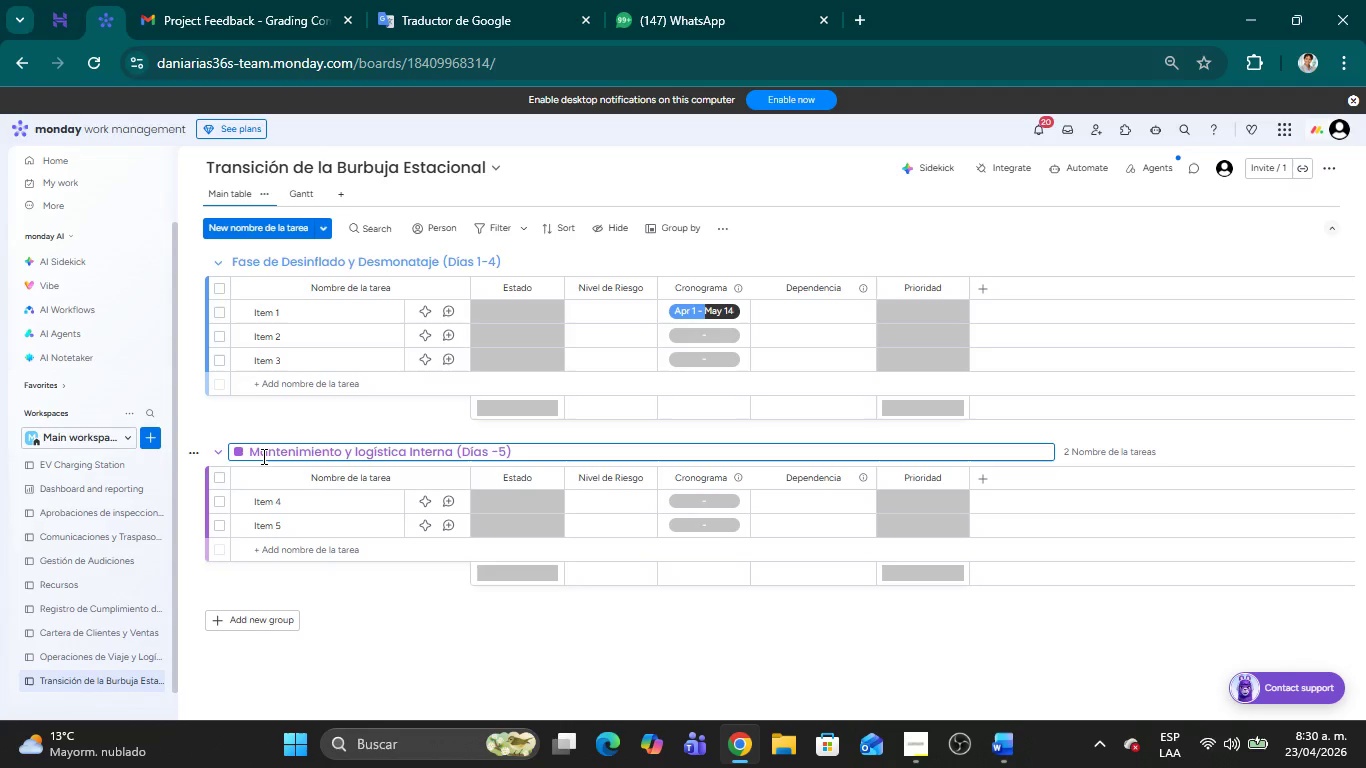 
key(ArrowRight)
 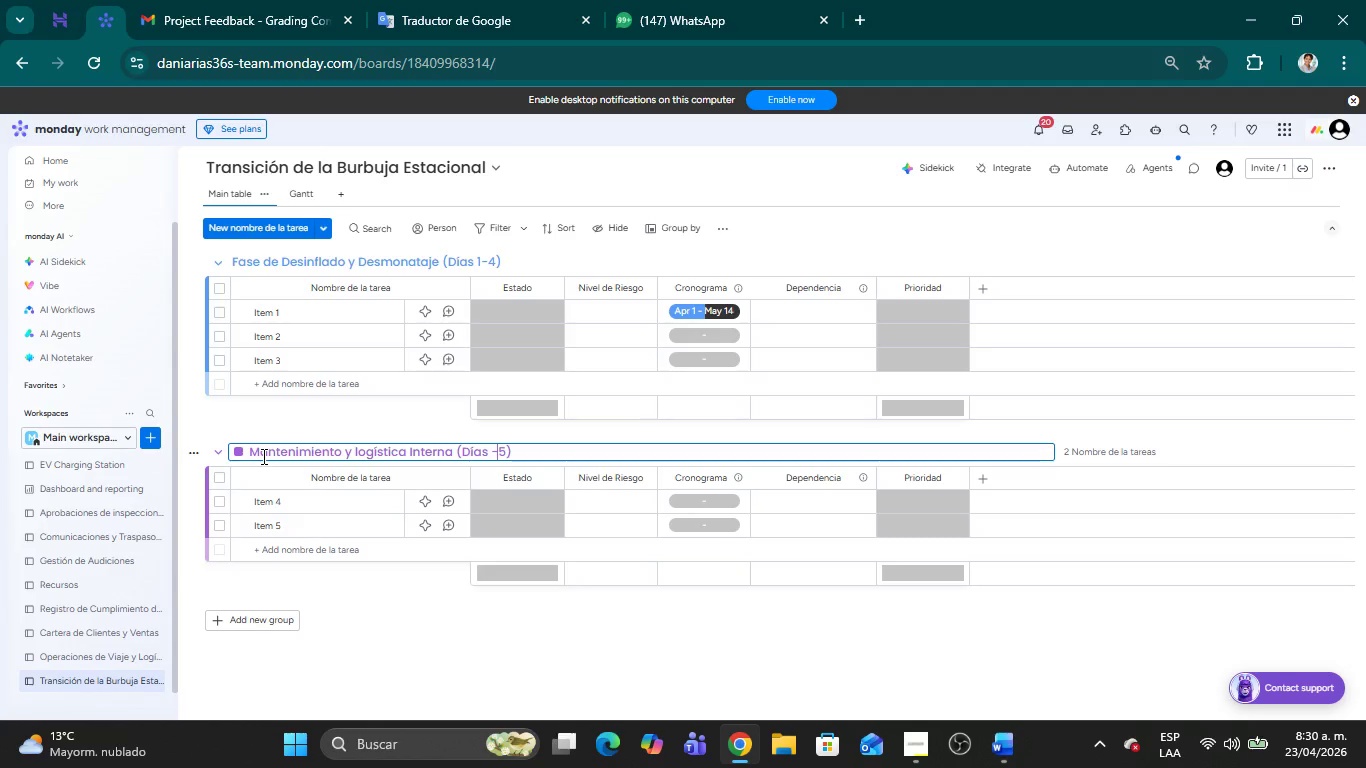 
key(ArrowLeft)
 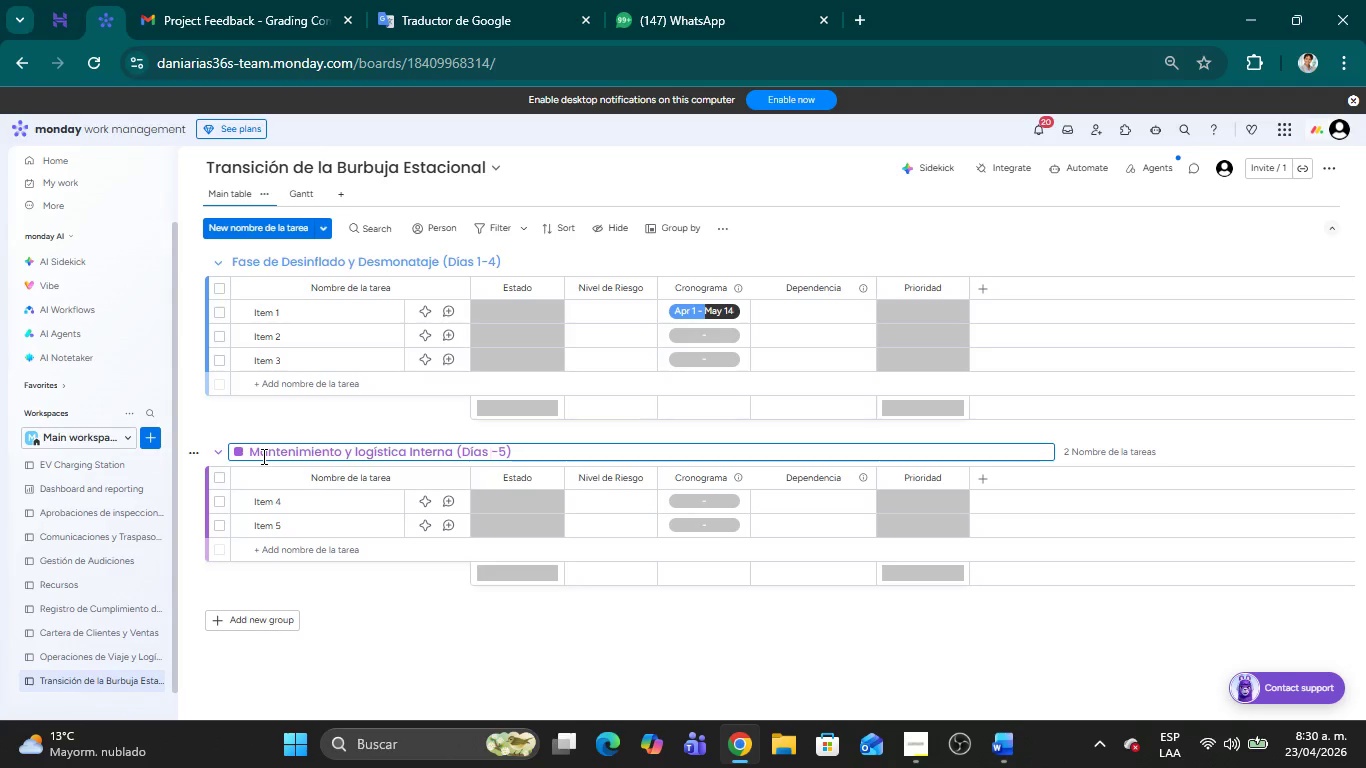 
key(5)
 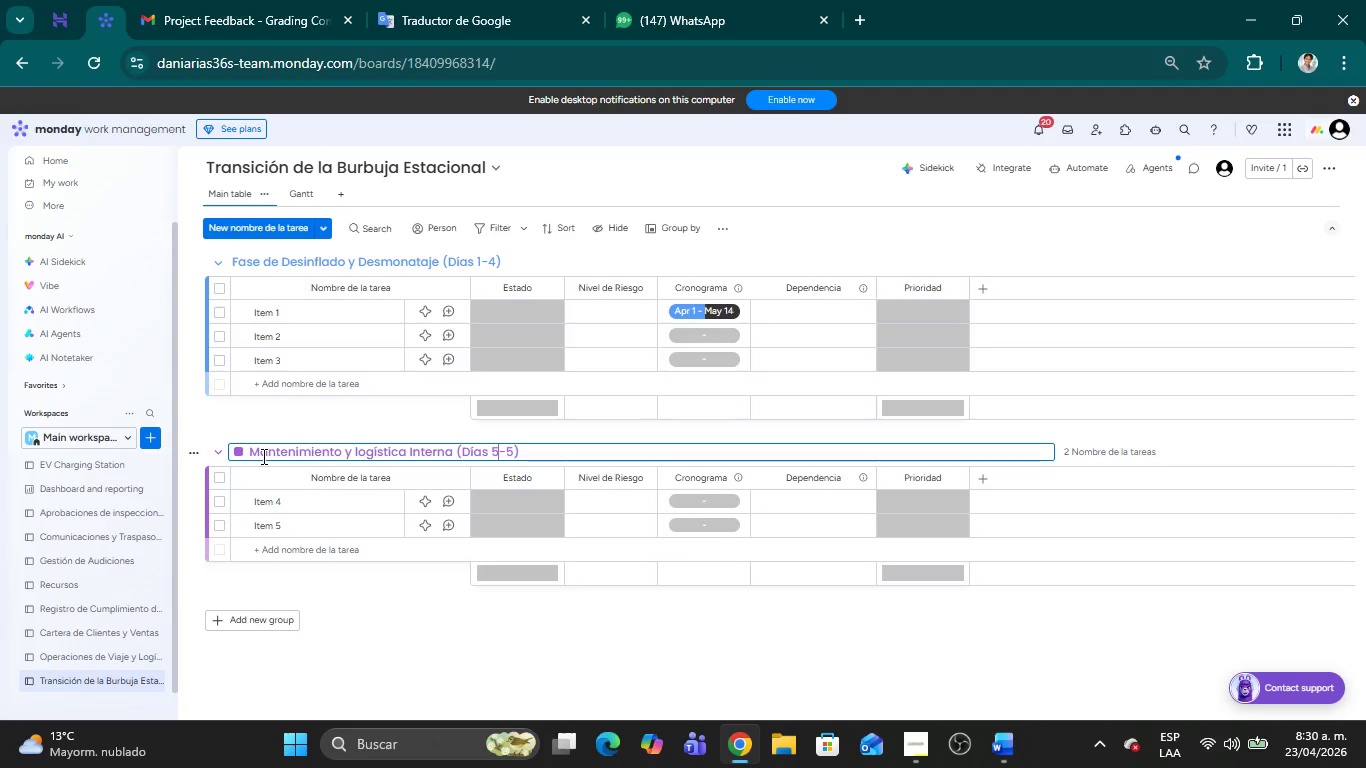 
key(ArrowRight)
 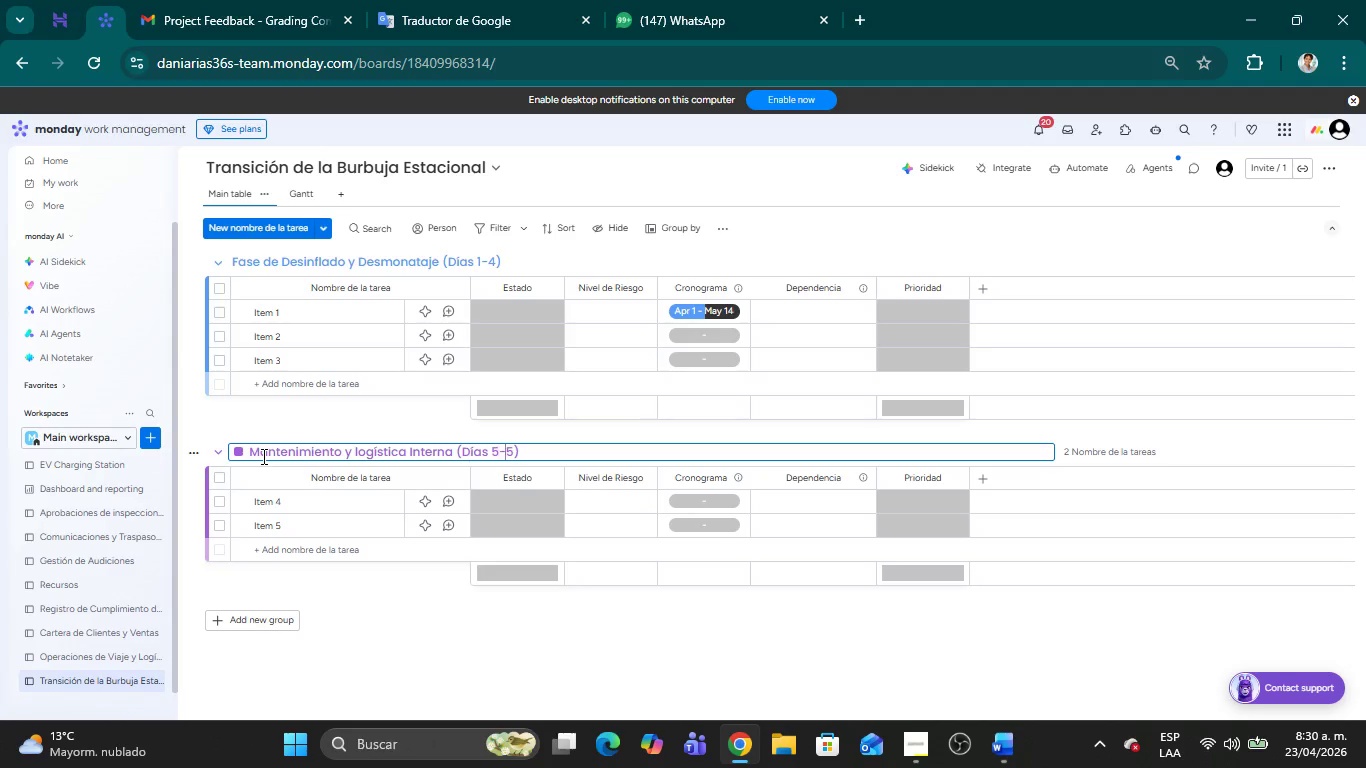 
key(ArrowRight)
 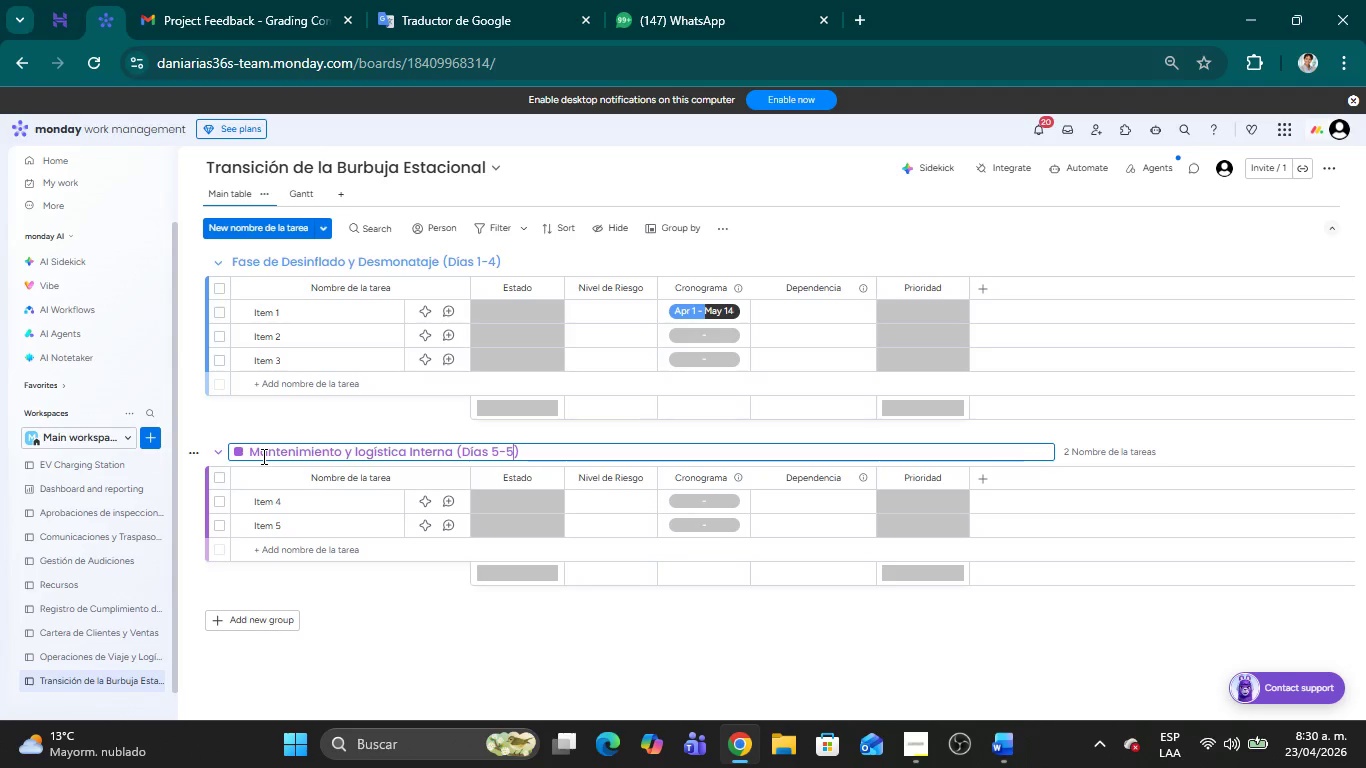 
key(Backspace)
 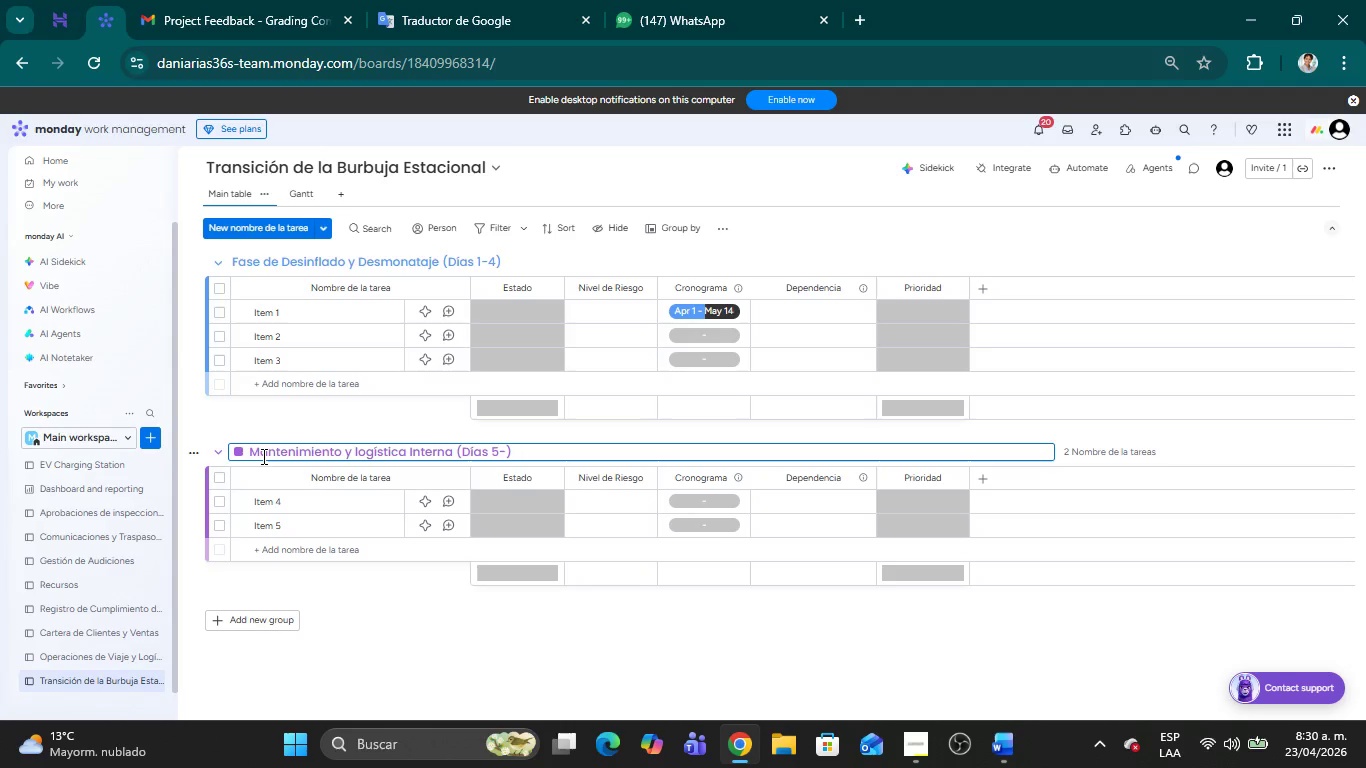 
key(9)
 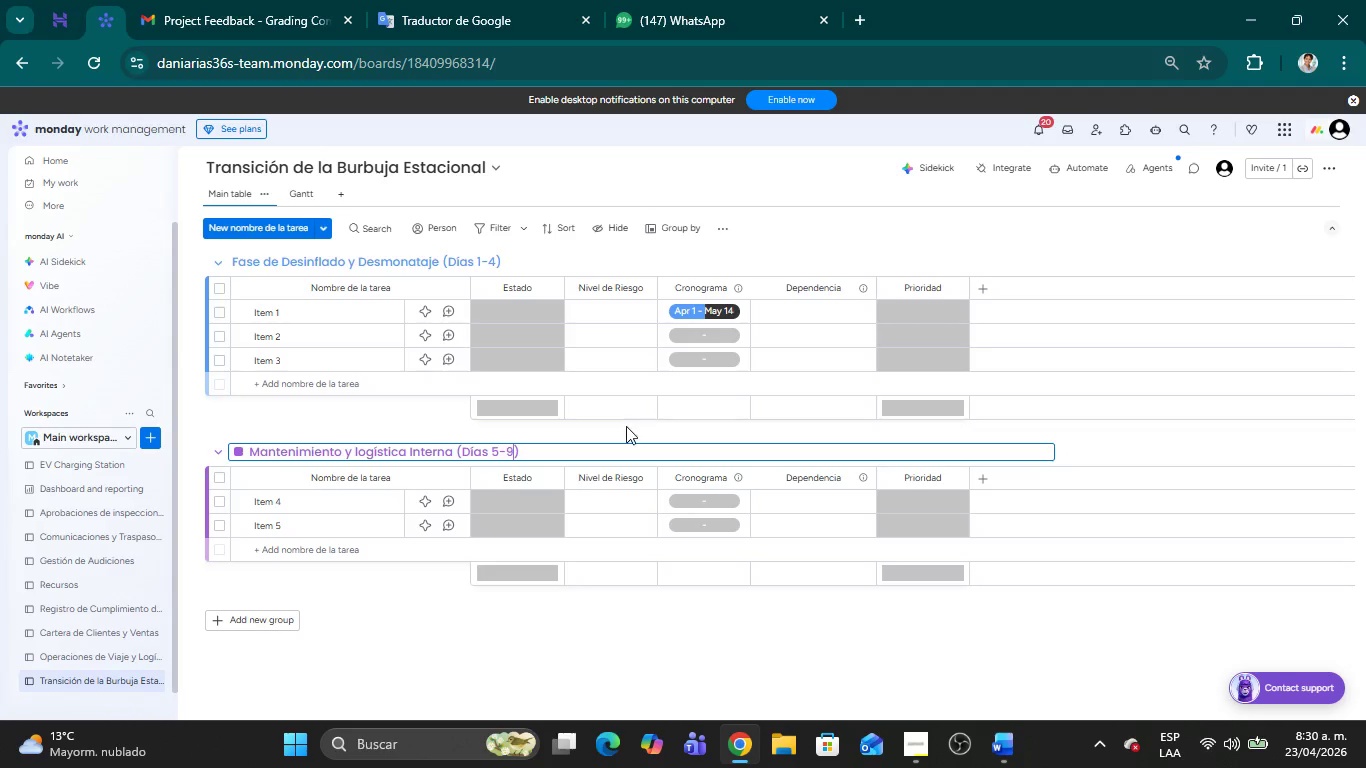 
left_click([625, 427])
 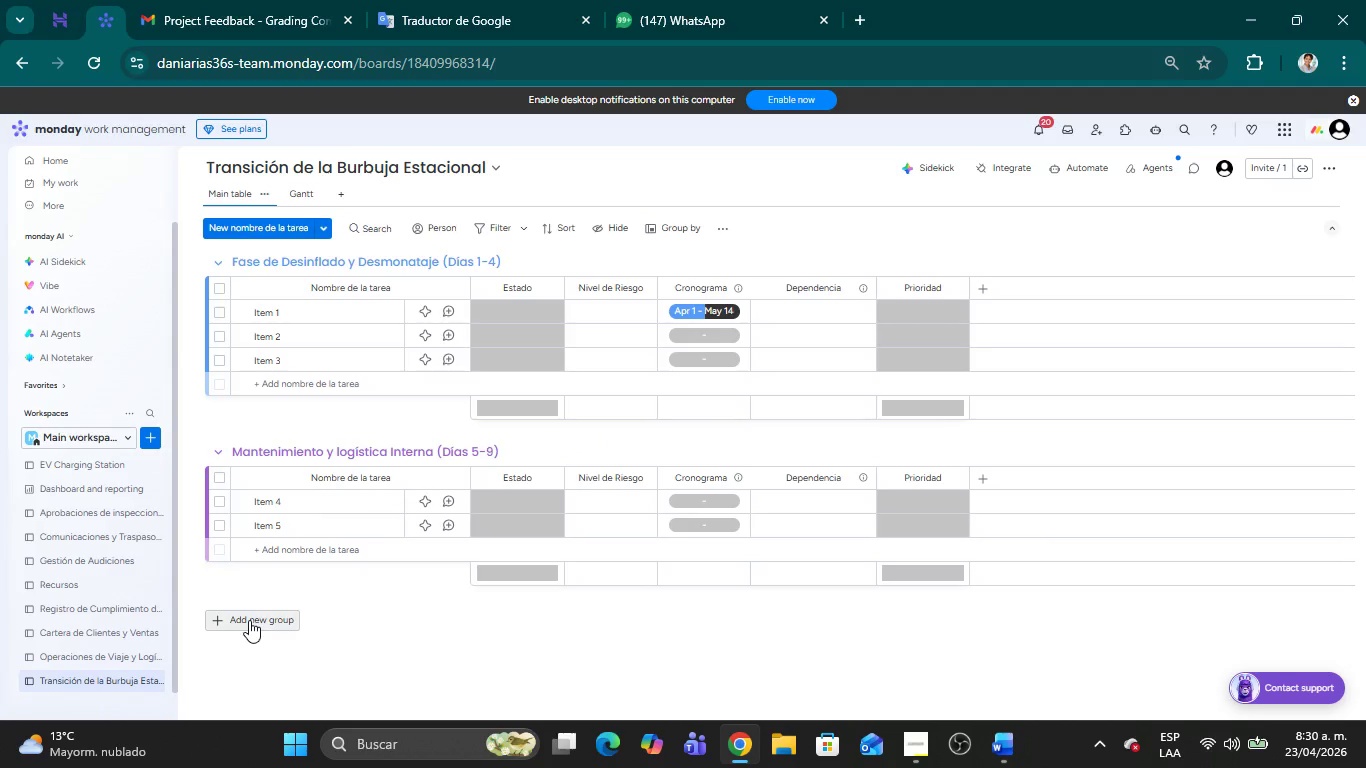 
left_click([249, 620])
 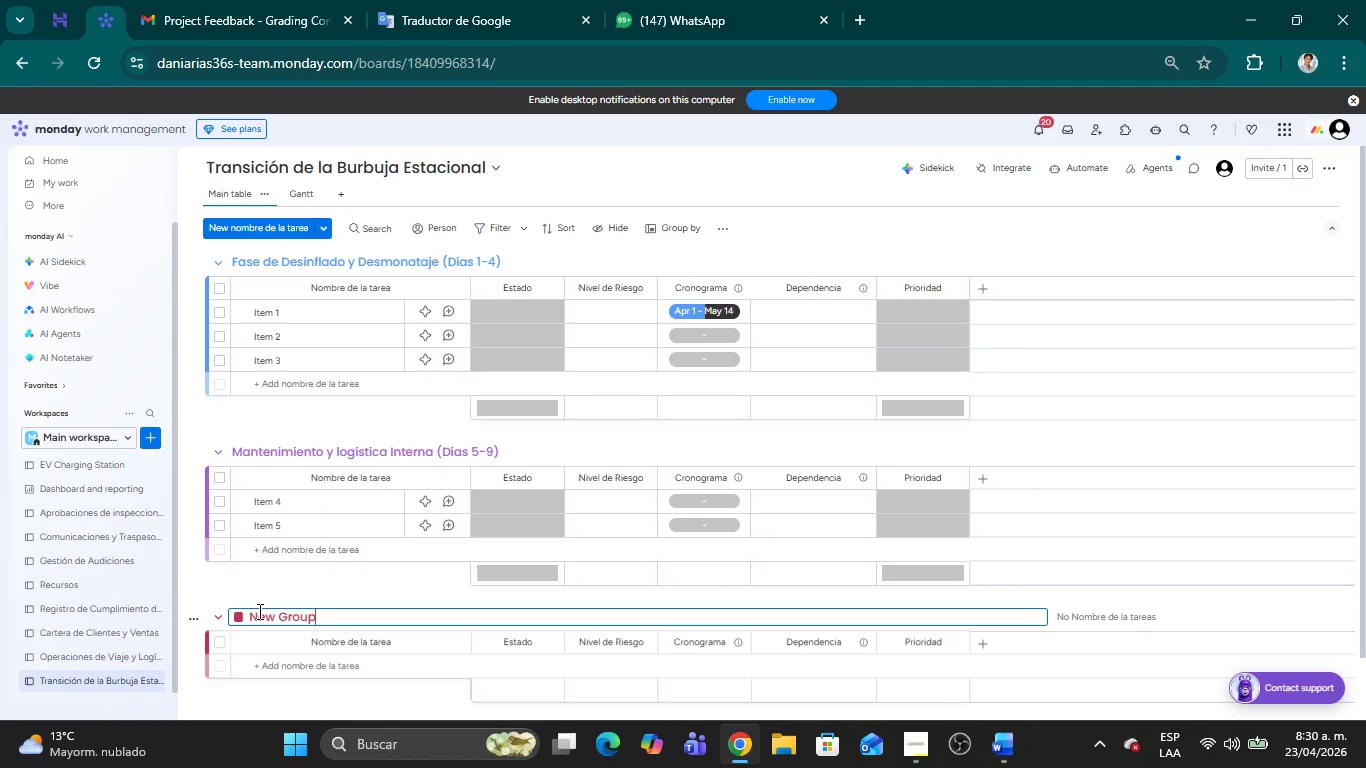 
double_click([258, 611])
 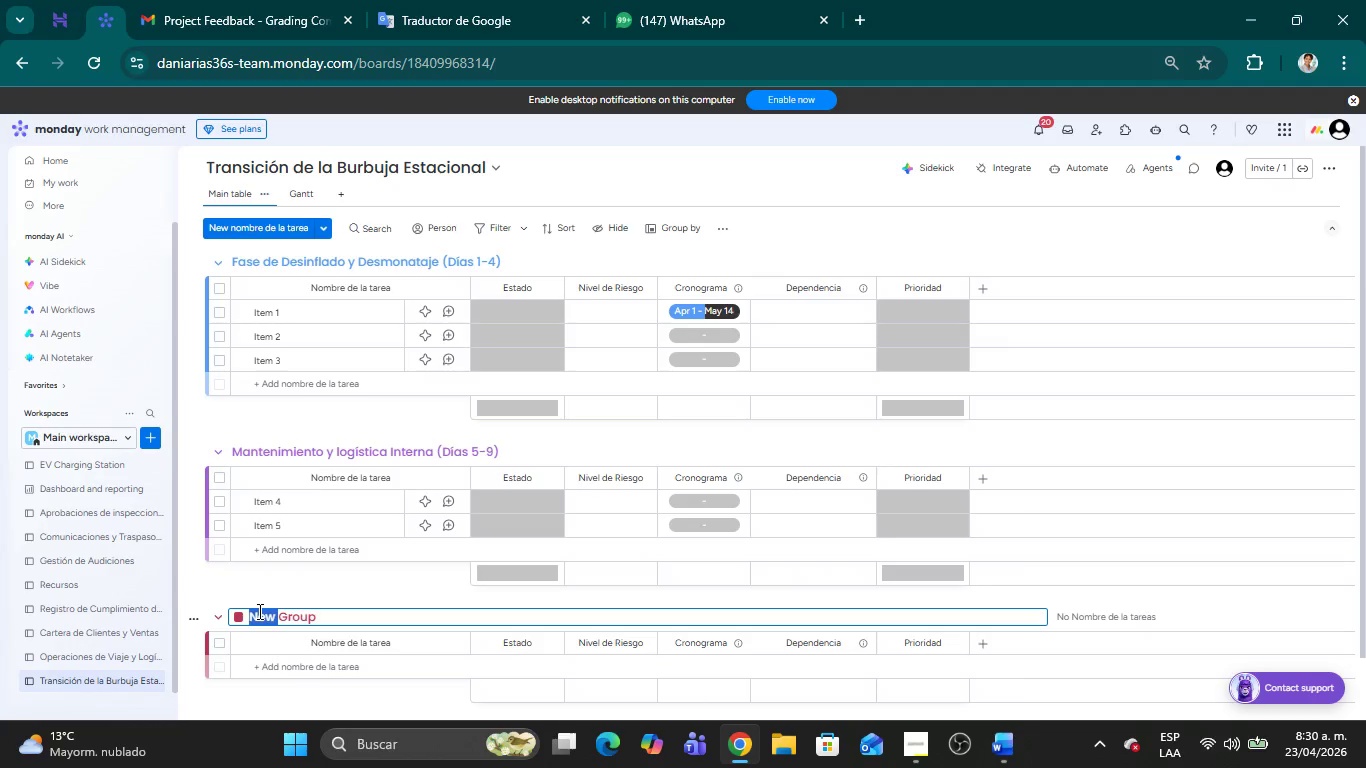 
key(Backspace)
type([Delete]Confirguraci;on de Temporada *)
key(Backspace)
type(y Pruebas *D;ias 10-14()
 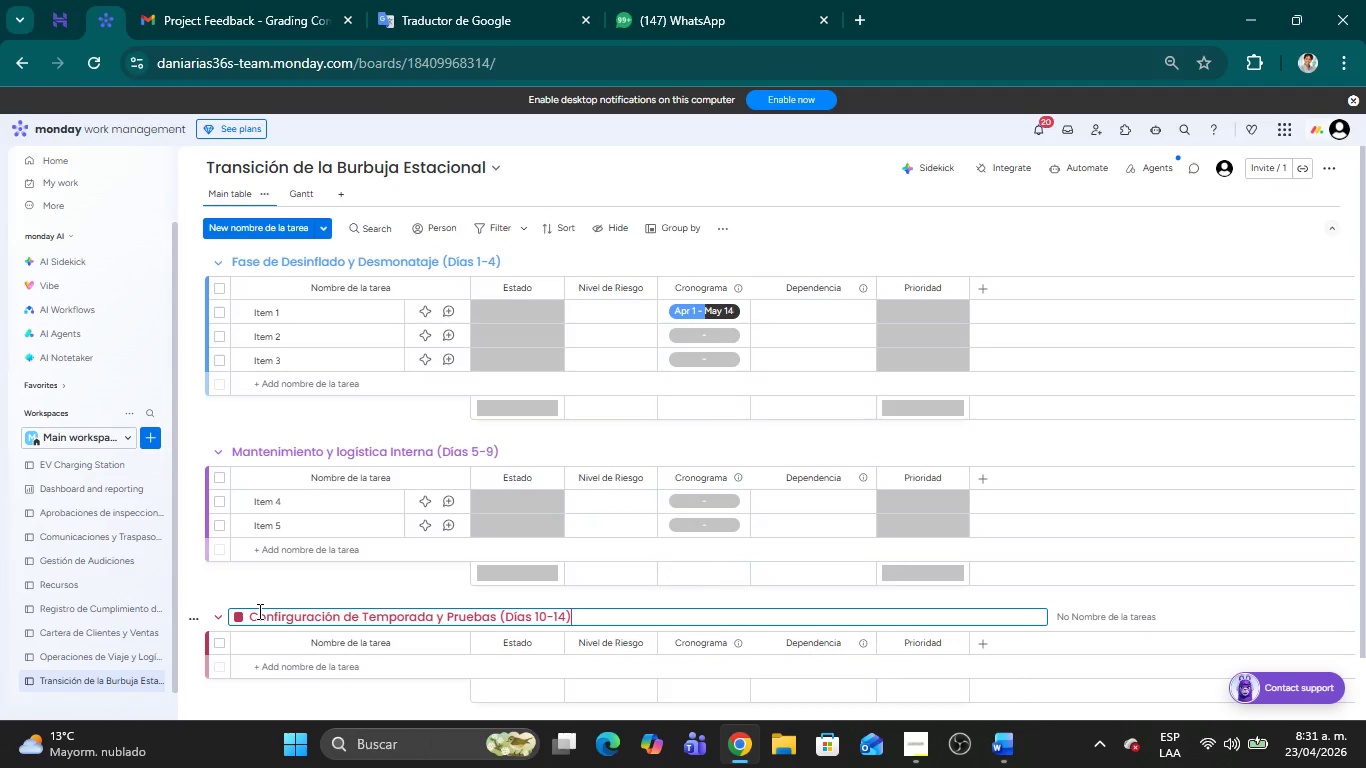 
left_click([1198, 602])
 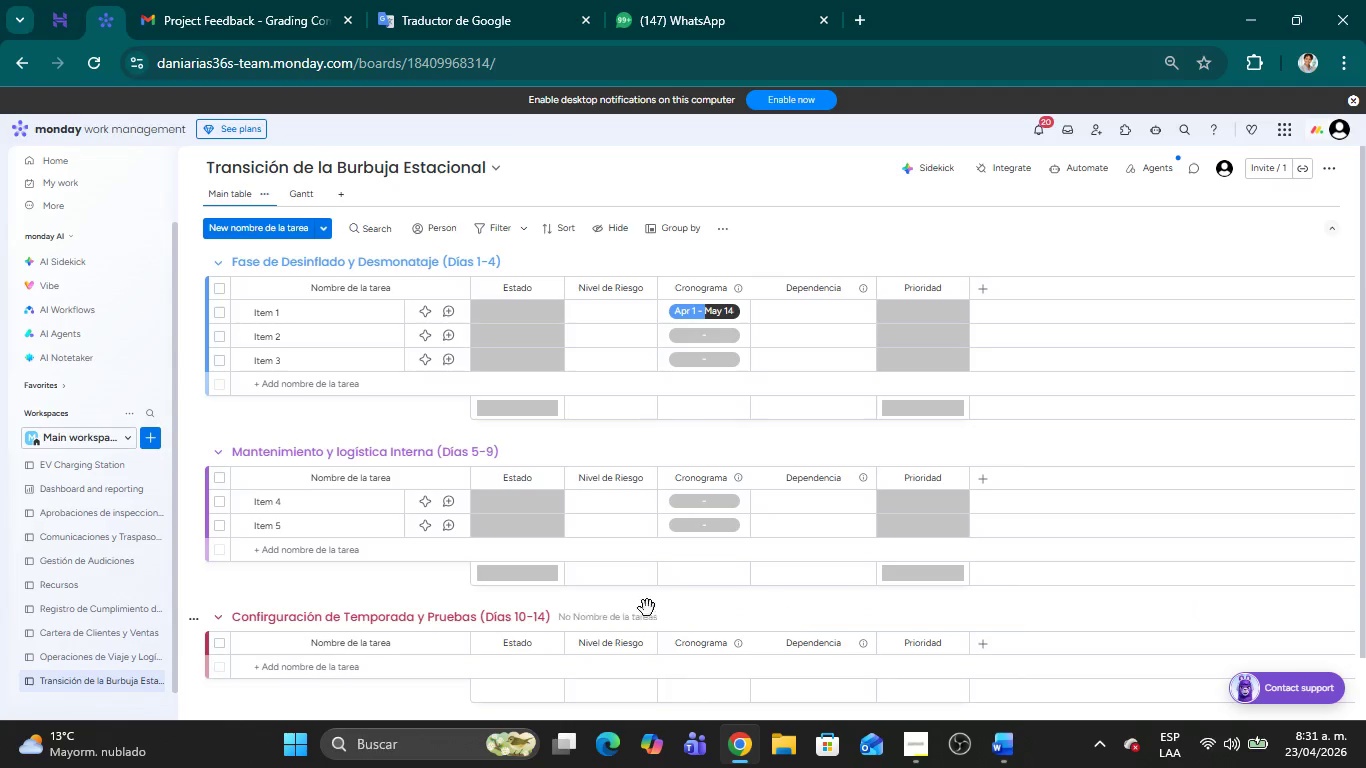 
scroll: coordinate [613, 582], scroll_direction: down, amount: 3.0
 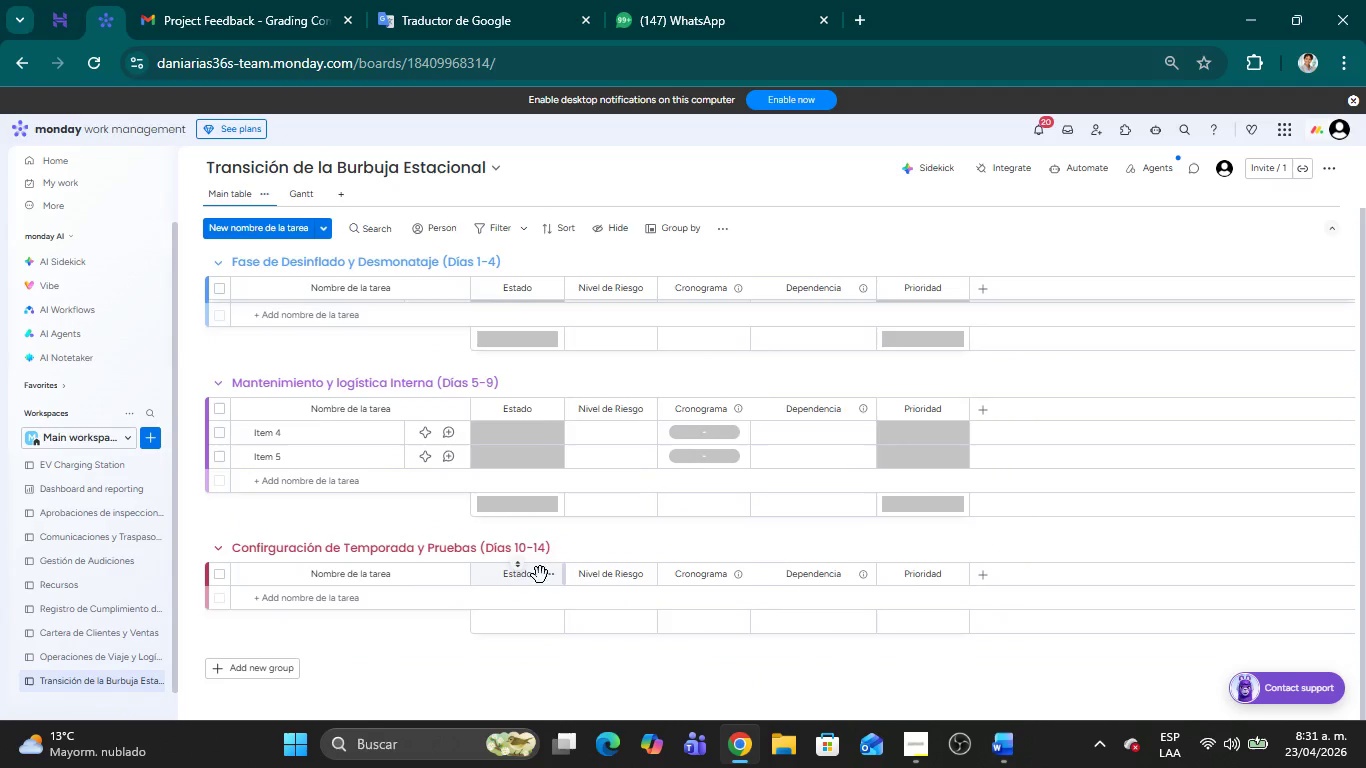 
scroll: coordinate [437, 498], scroll_direction: up, amount: 16.0
 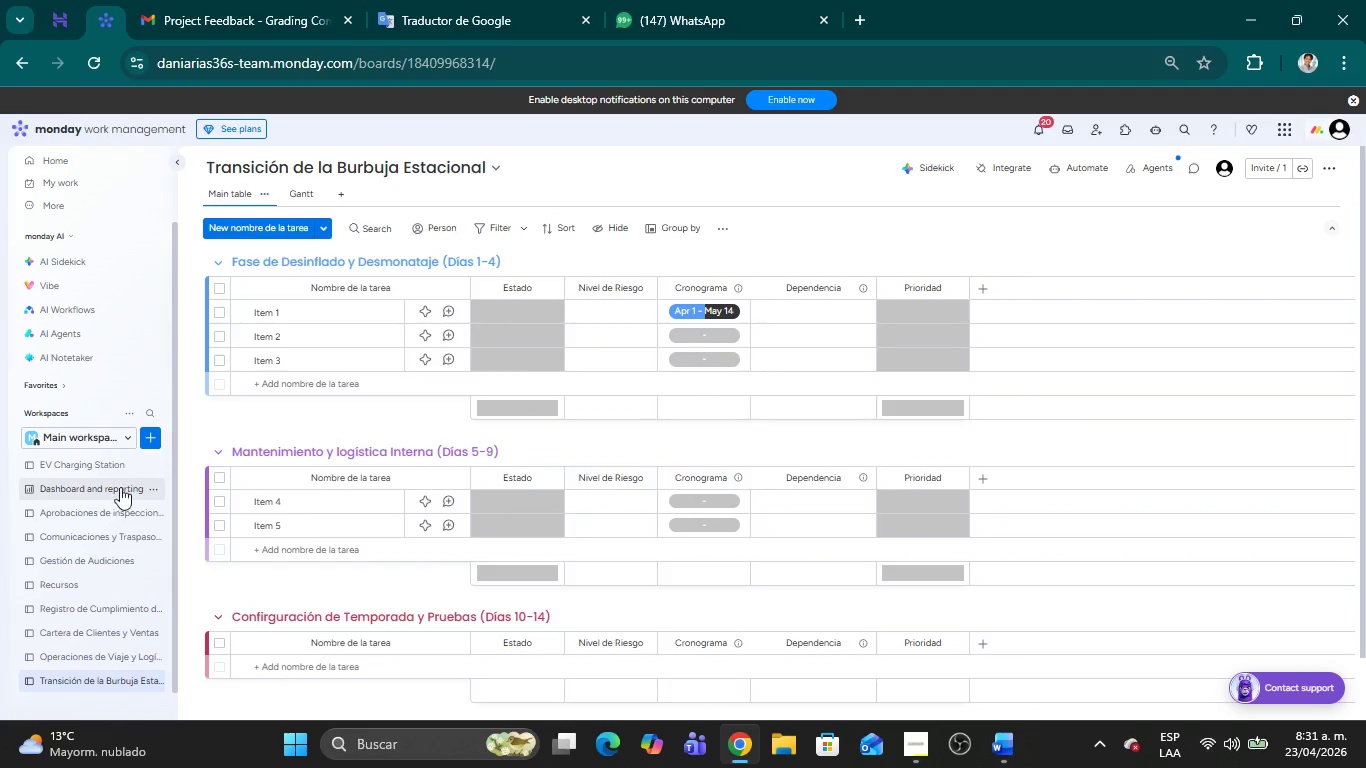 
left_click([153, 443])
 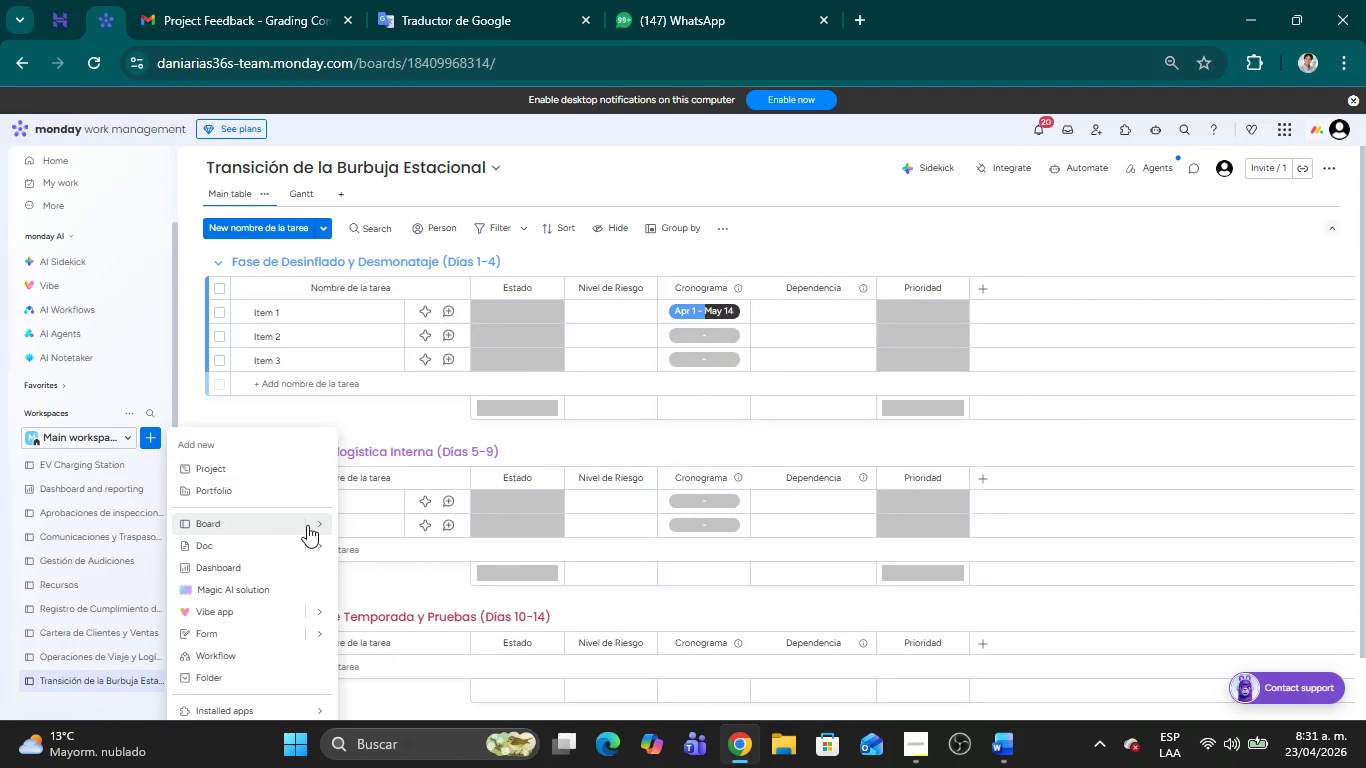 
left_click([355, 533])
 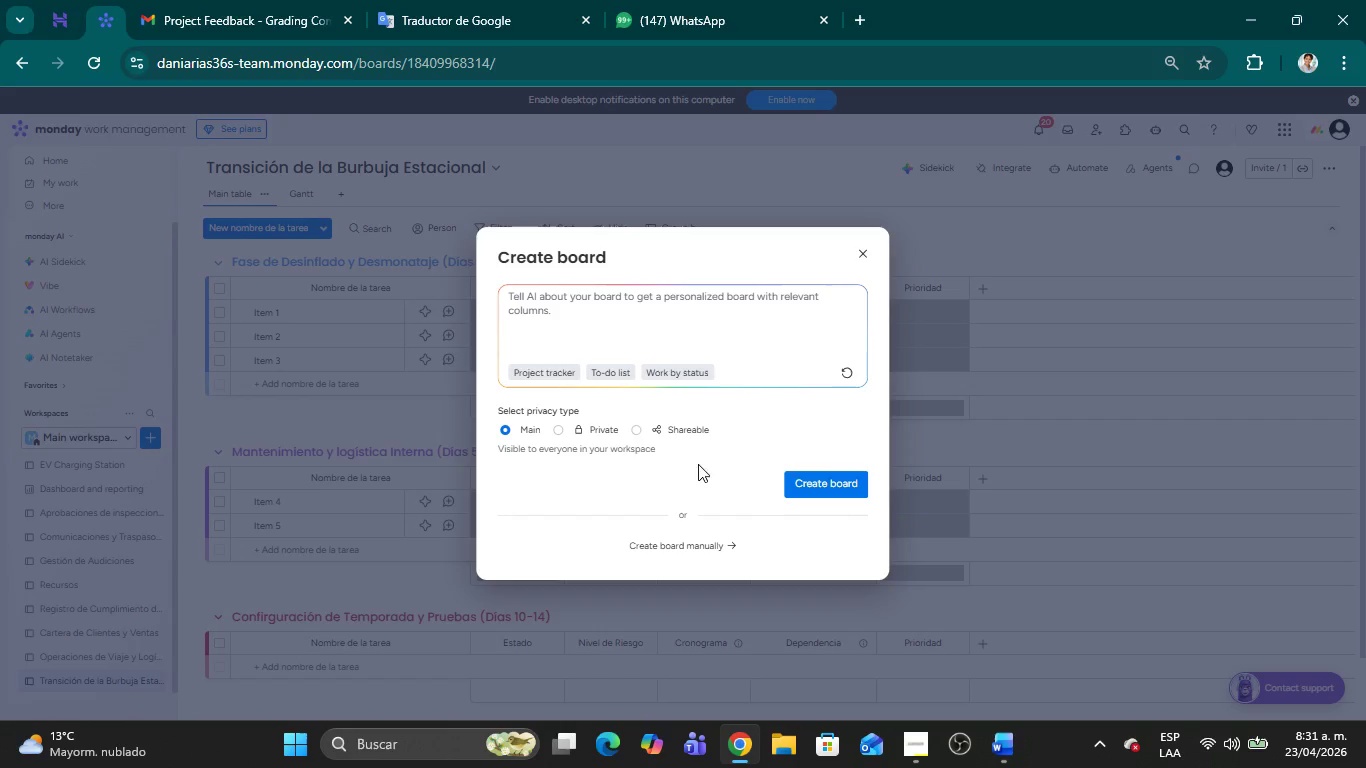 
left_click([664, 541])
 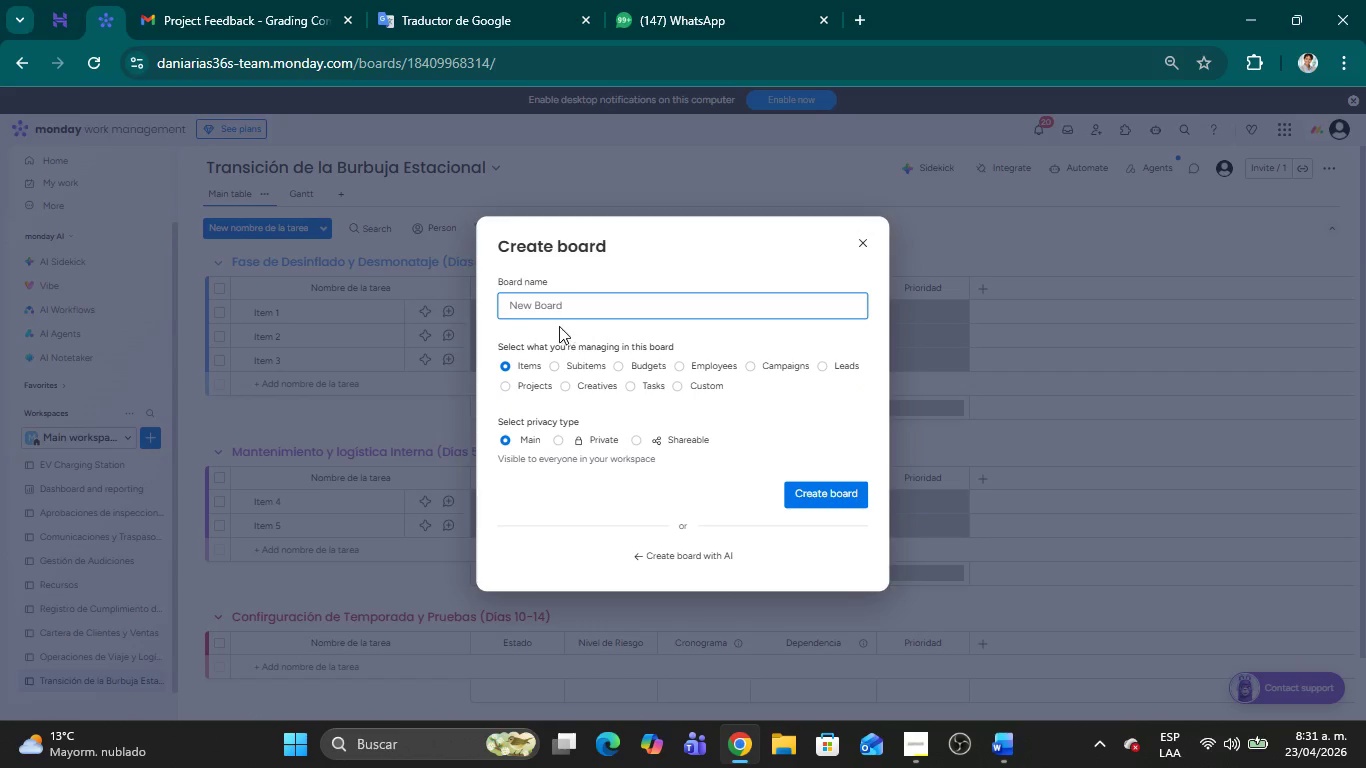 
left_click([544, 315])
 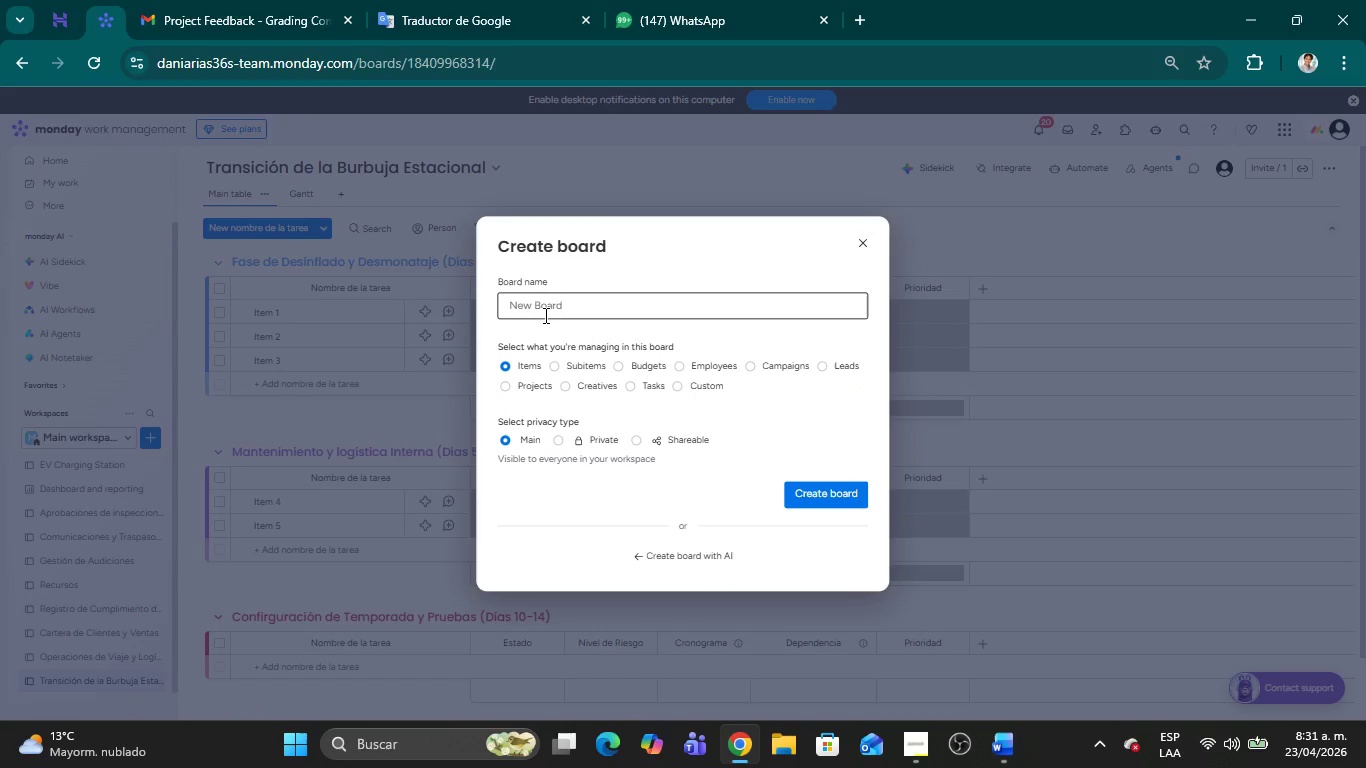 
type(Registro de Seguridad y Mantenimiento Acu;atico)
 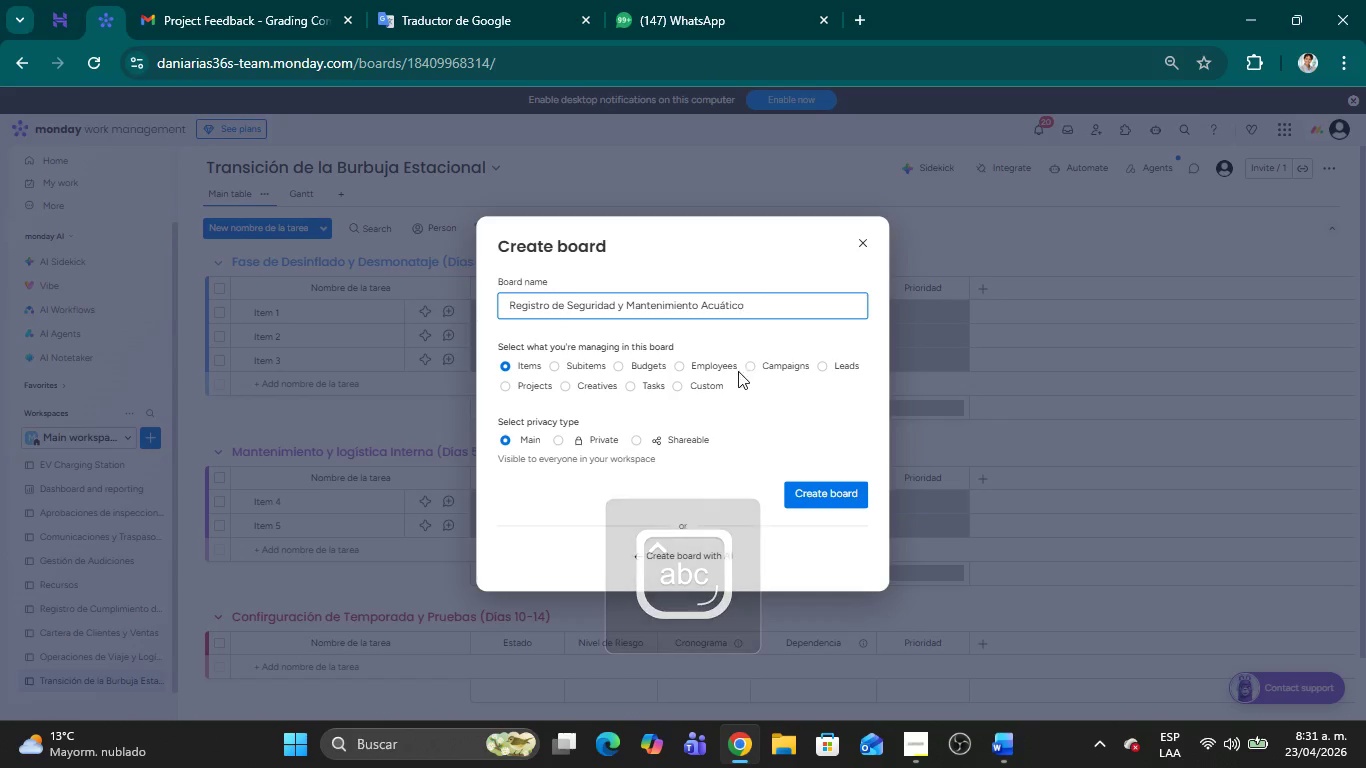 
left_click([805, 494])
 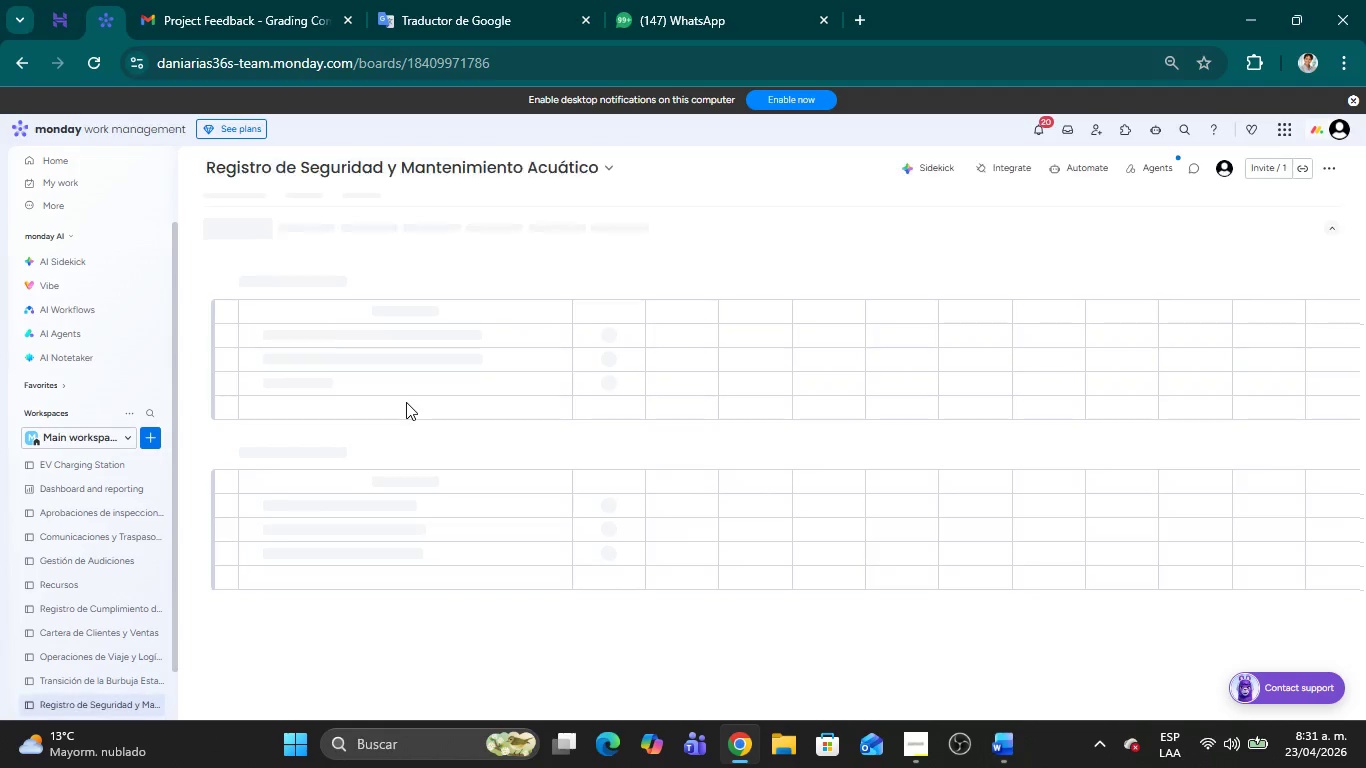 
wait(6.5)
 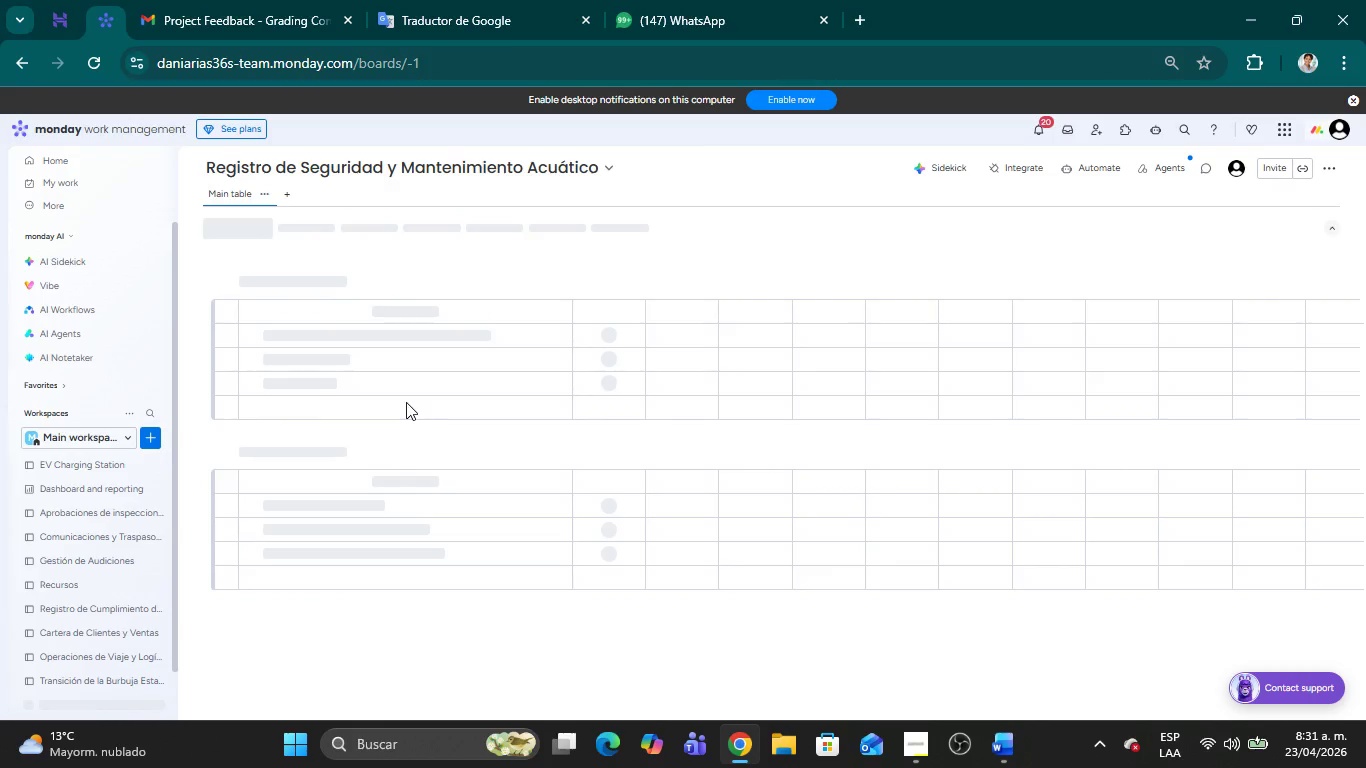 
double_click([285, 266])
 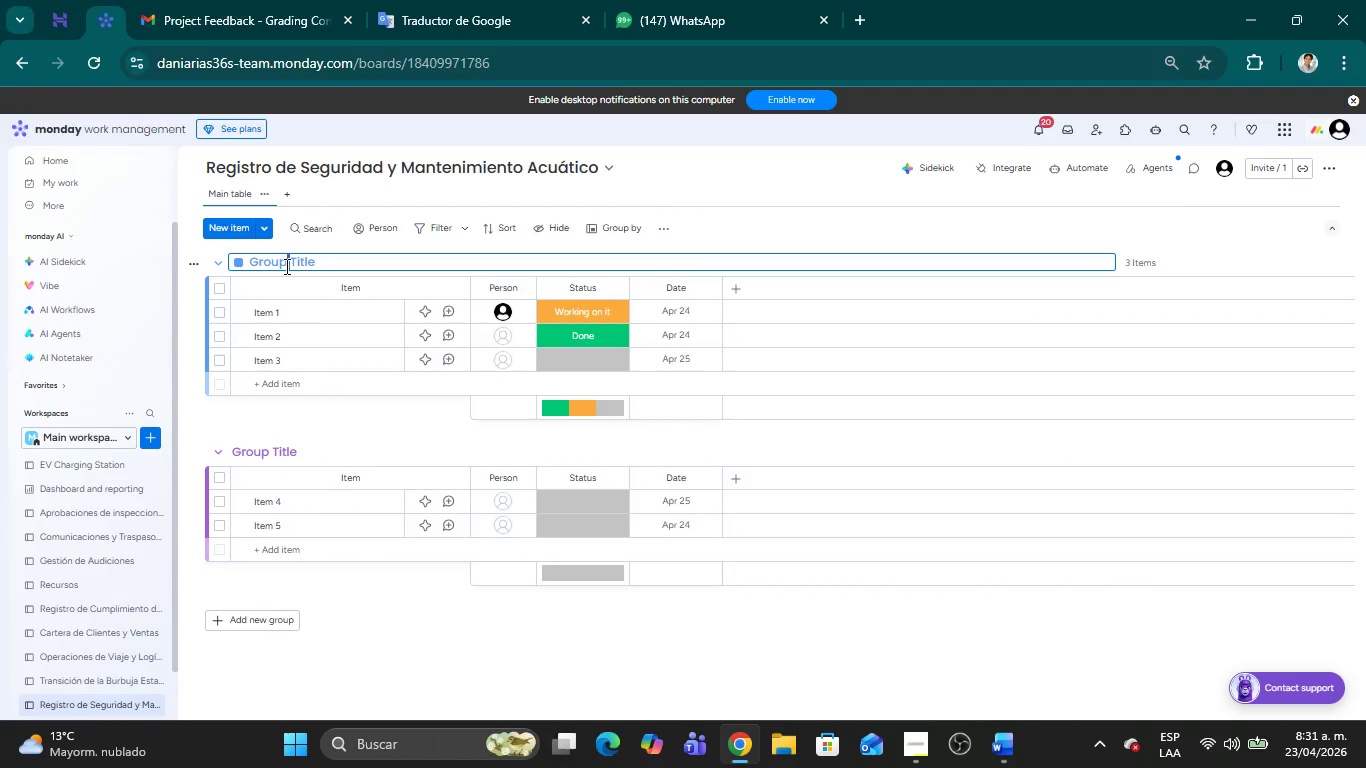 
type([Delete][Delete][Delete][Delete][Delete][Delete][Delete])
key(Backspace)
key(Backspace)
key(Backspace)
key(Backspace)
key(Backspace)
type(Controles de la ma`ana *Apertura()
 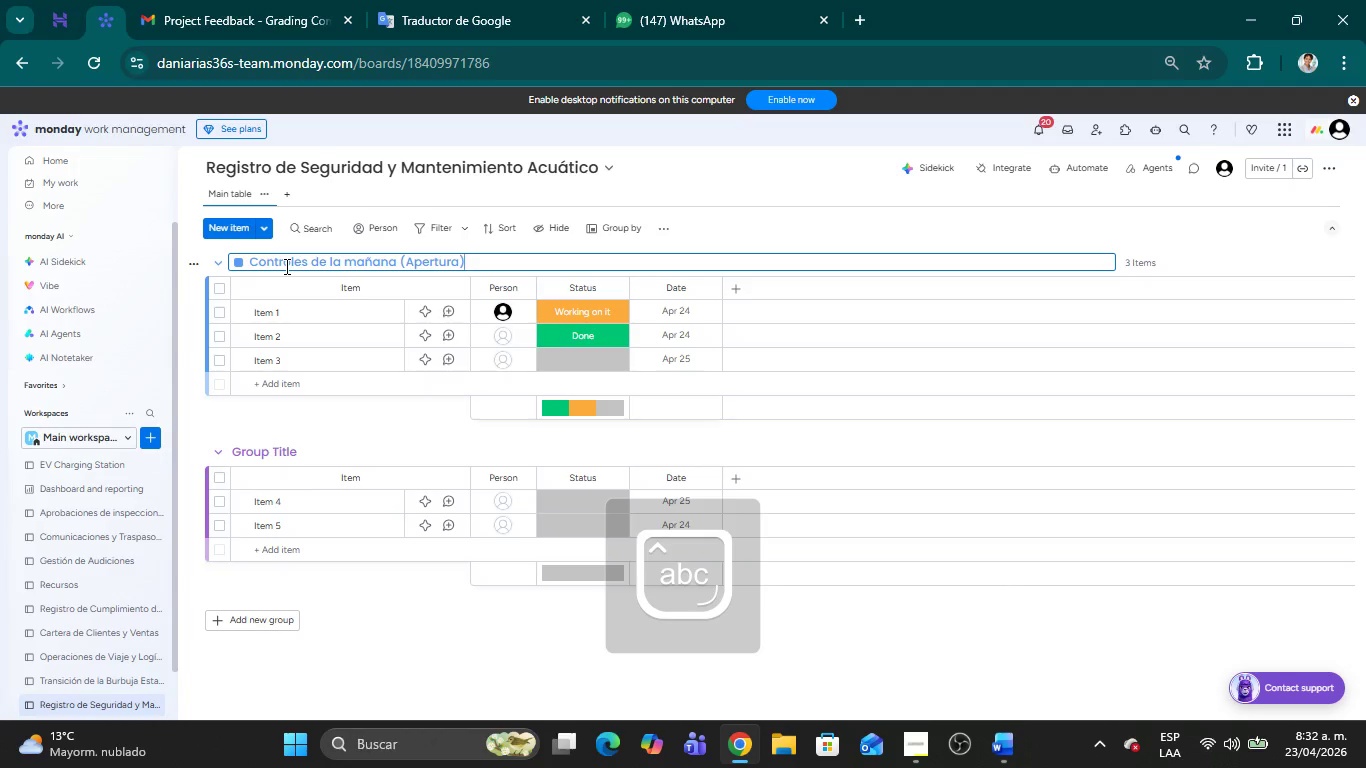 
double_click([282, 446])
 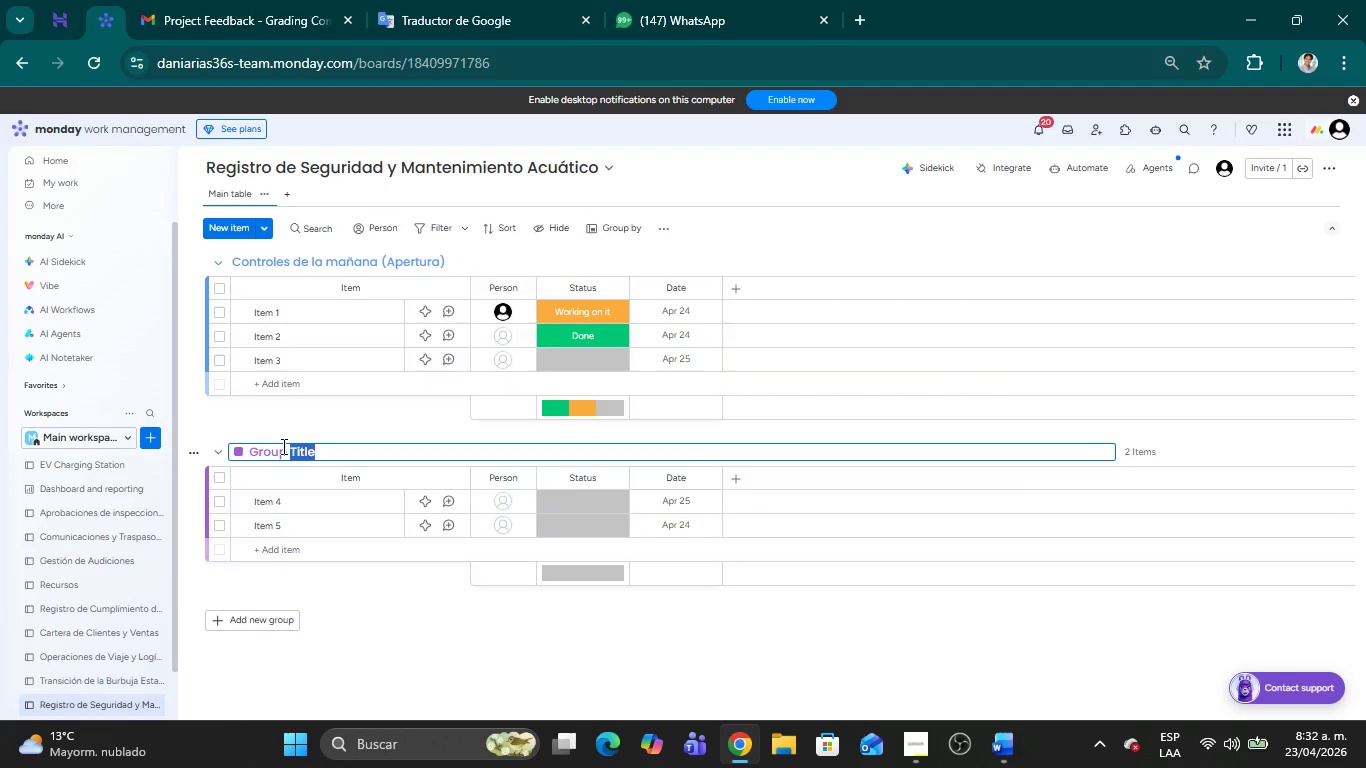 
key(Backspace)
key(Backspace)
key(Backspace)
key(Backspace)
key(Backspace)
key(Backspace)
key(Backspace)
type(Controles de la tar)
key(Backspace)
key(Backspace)
key(Backspace)
type(Tarde&Noche)
 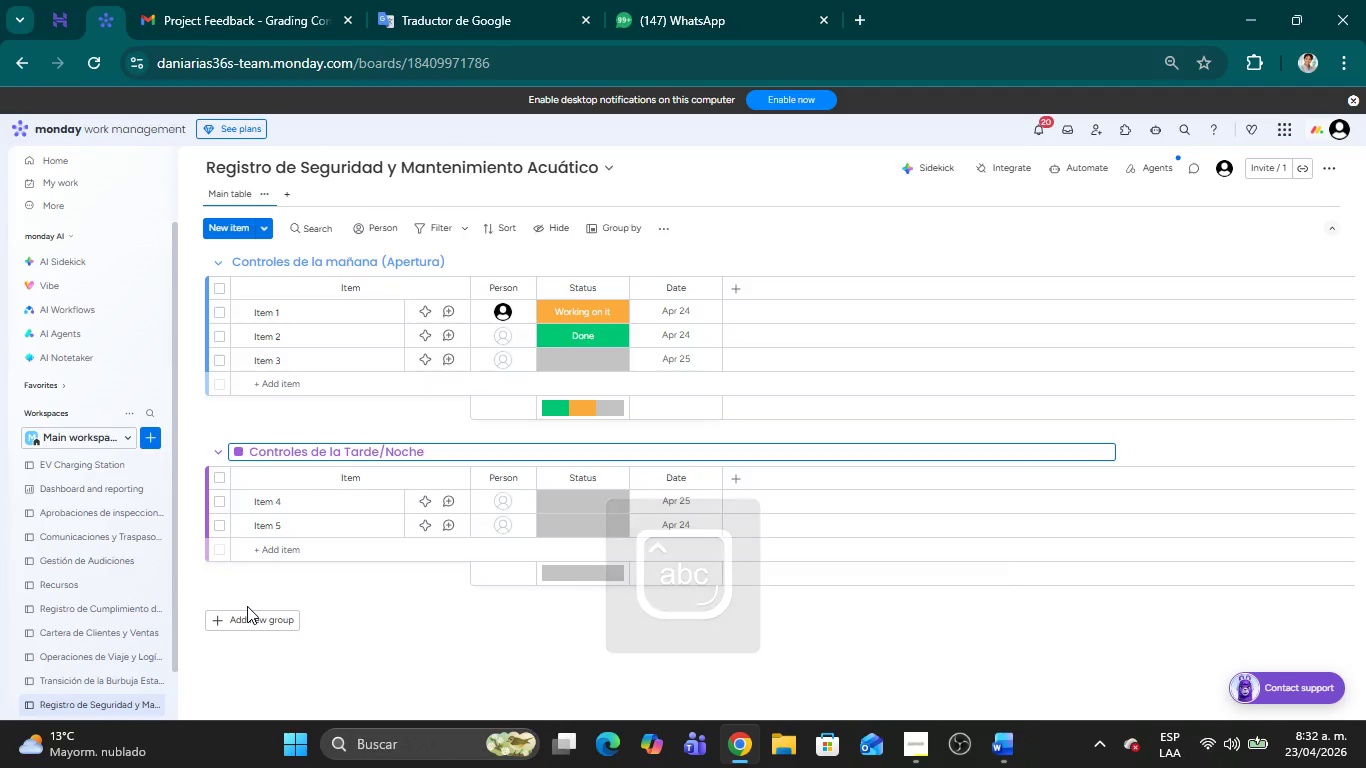 
left_click([250, 619])
 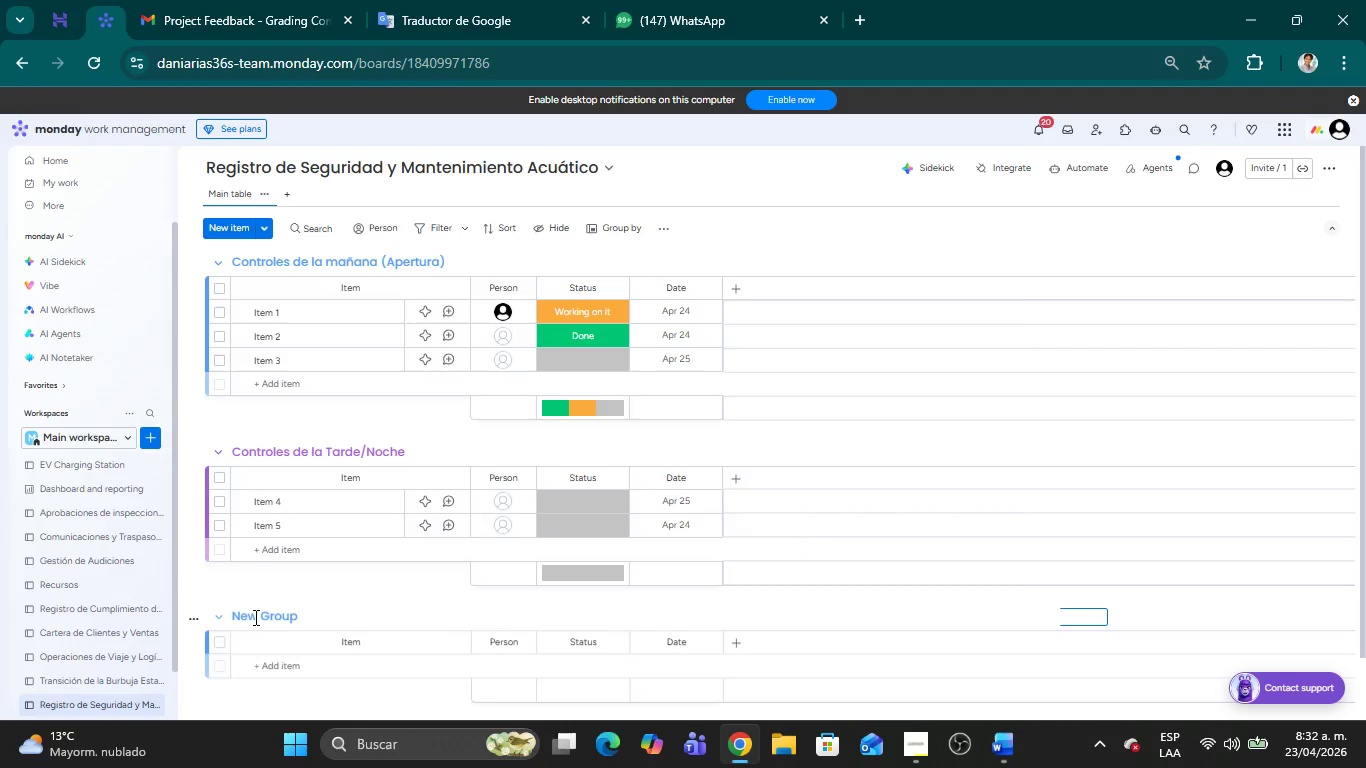 
double_click([254, 617])
 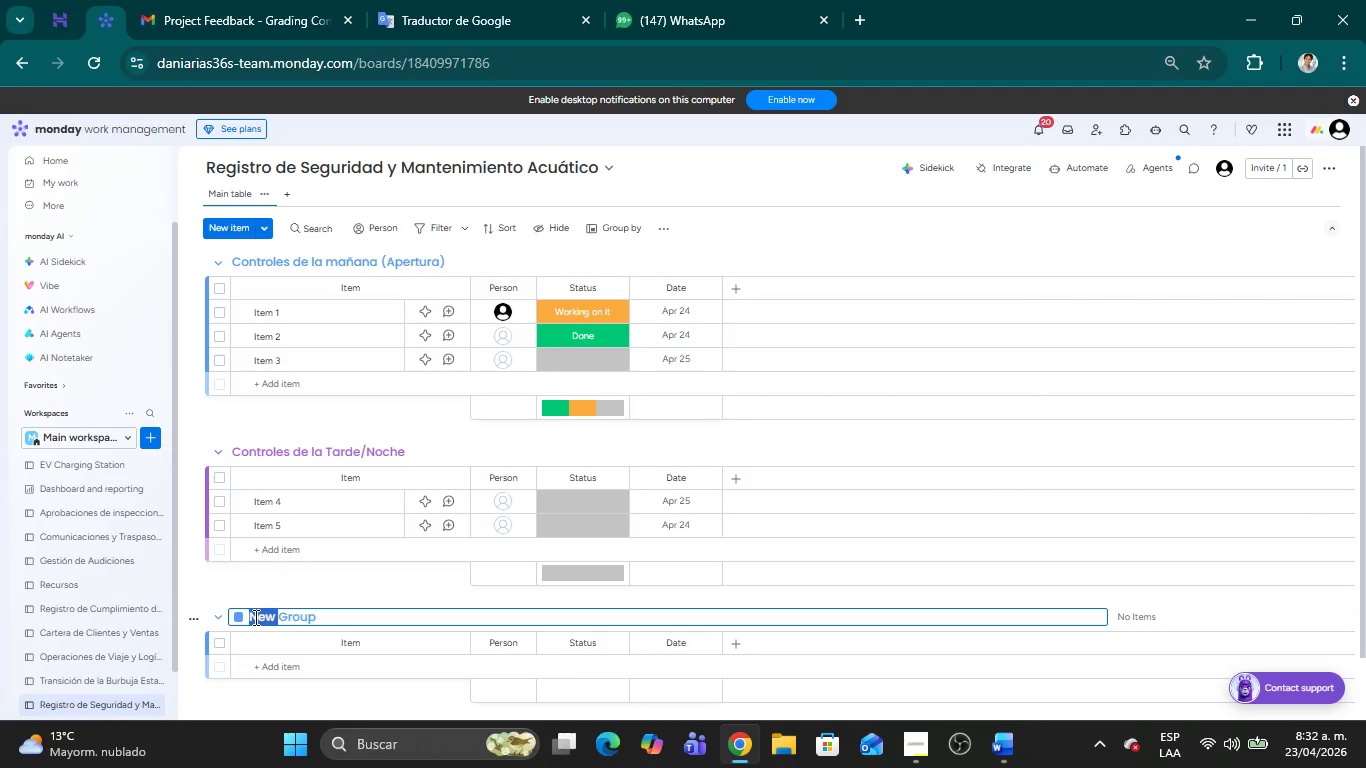 
key(Backspace)
type([Delete][Delete][Delete][Delete][Delete][Delete]Mantenimiento Semanal de Equipos)
 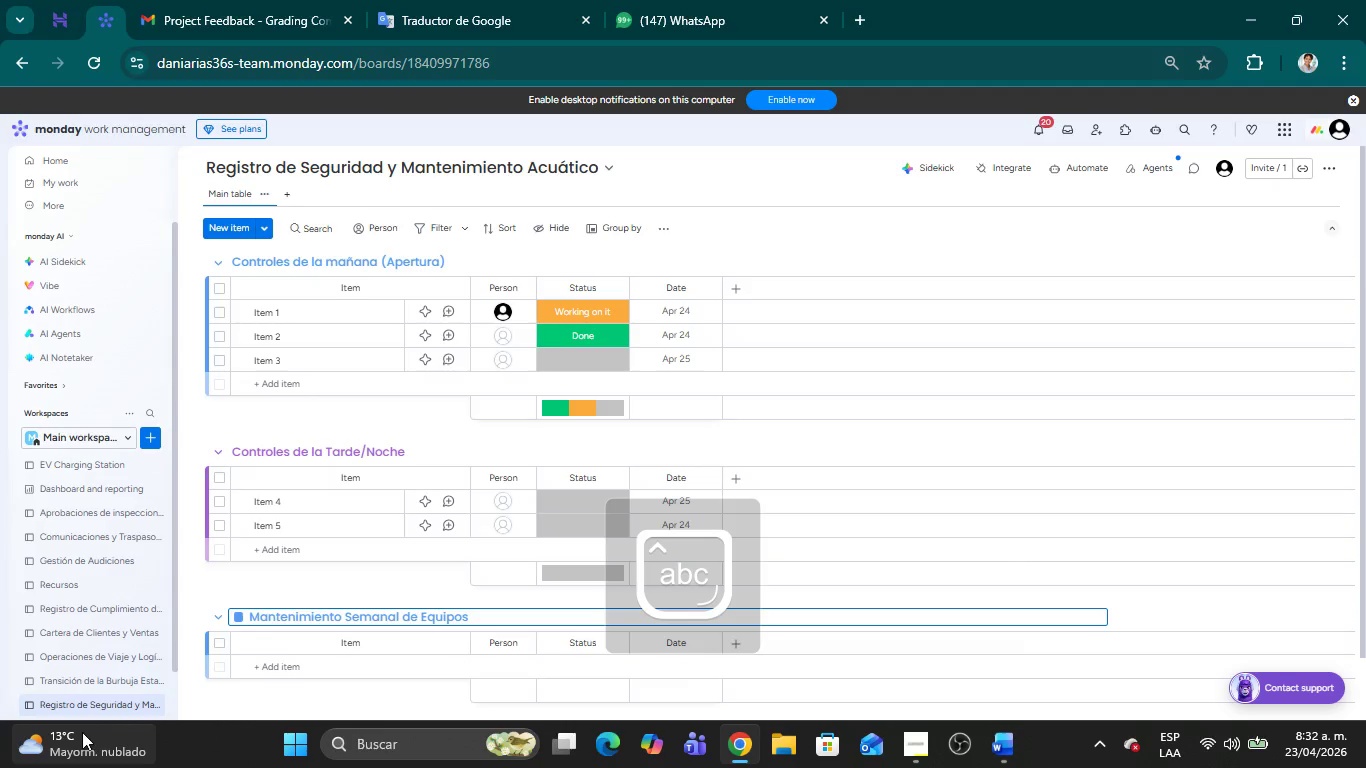 
mouse_move([95, 738])
 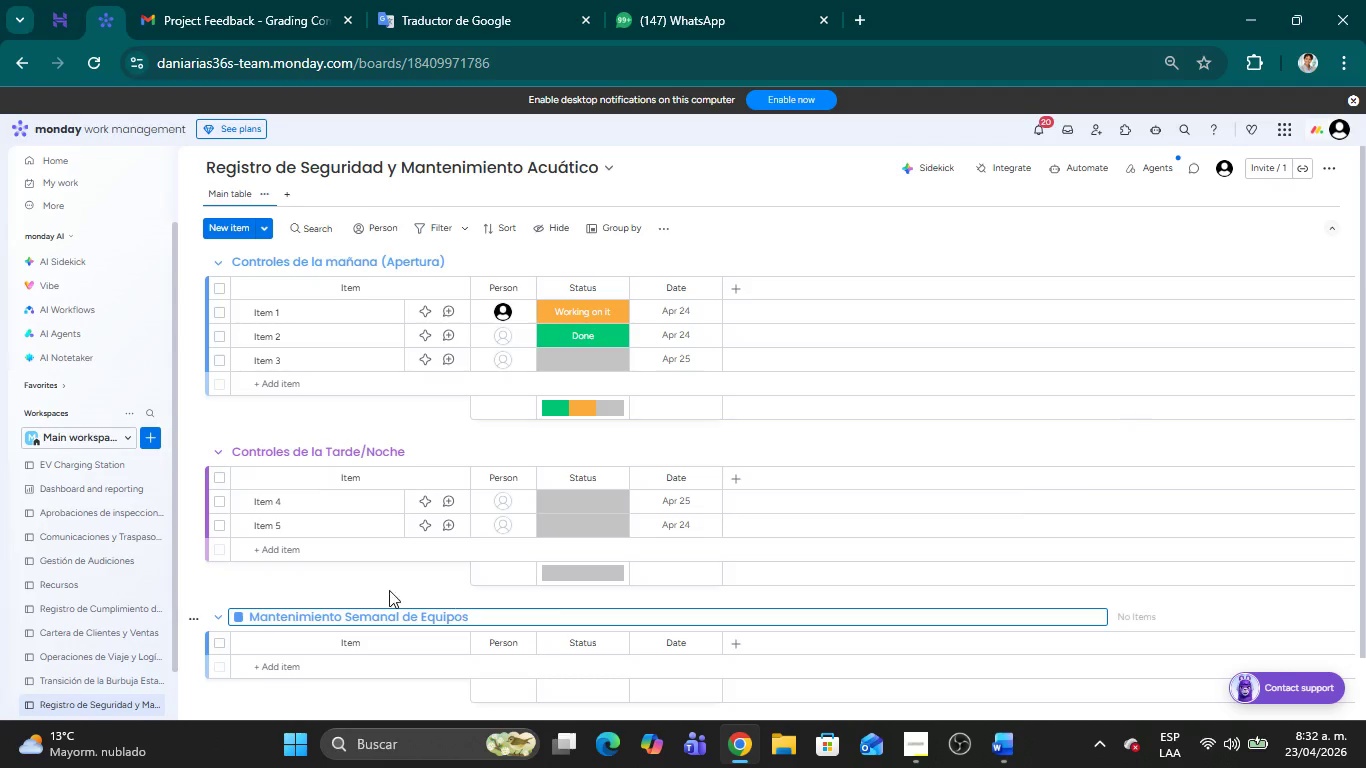 
scroll: coordinate [396, 518], scroll_direction: down, amount: 5.0
 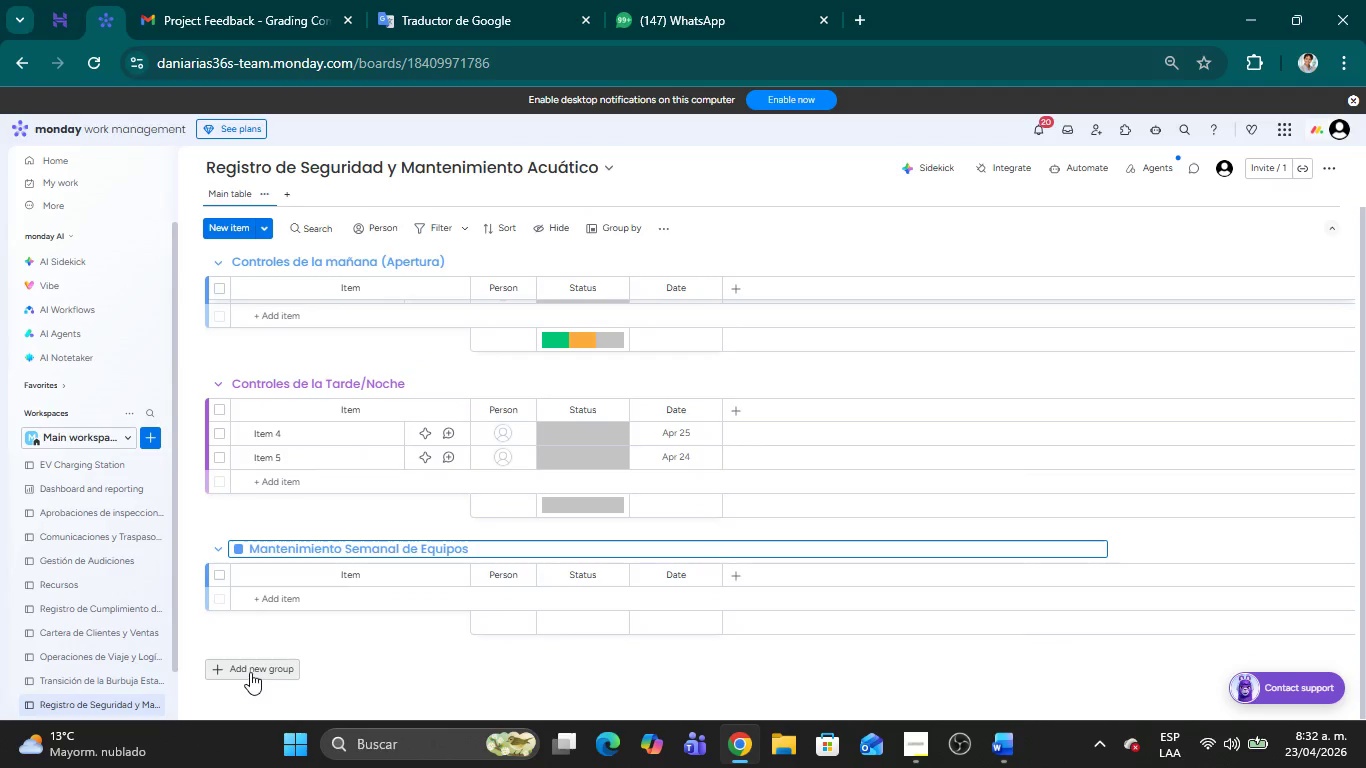 
left_click([250, 672])
 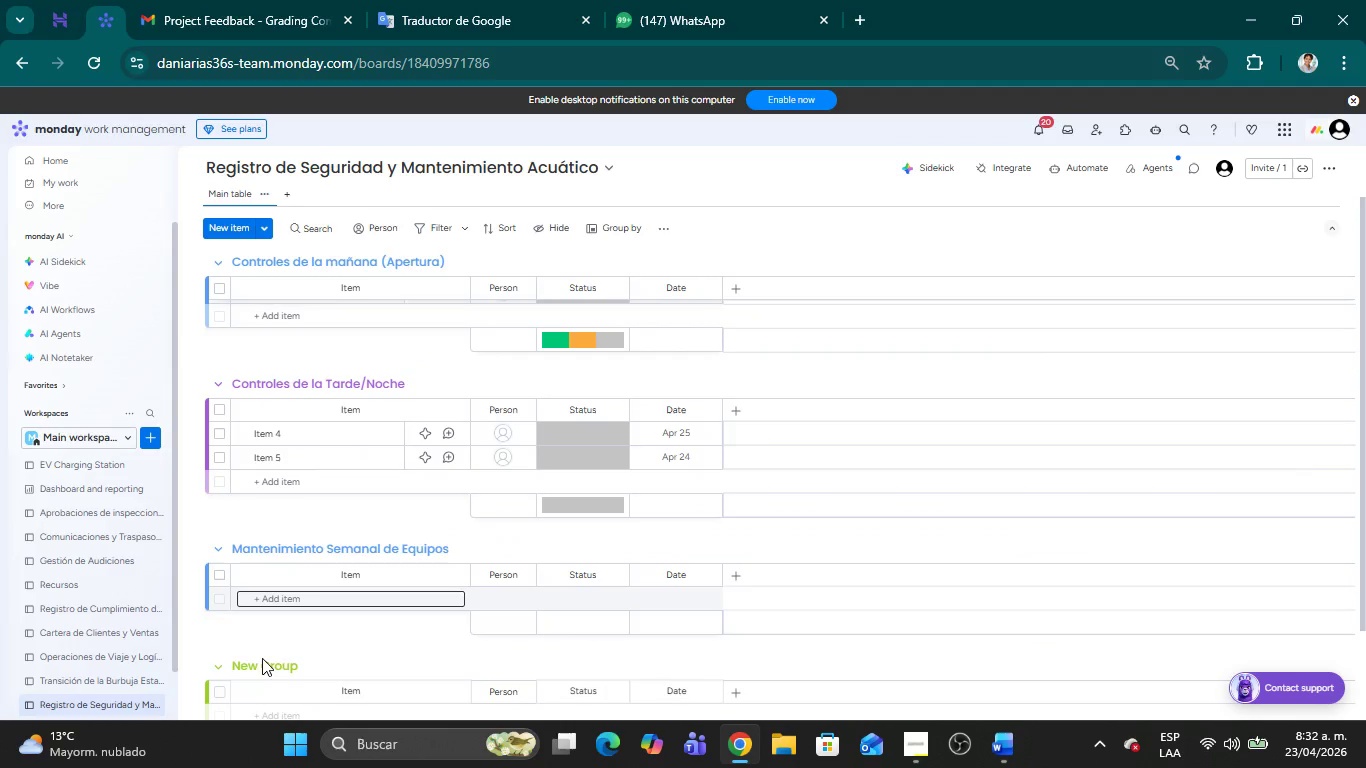 
scroll: coordinate [297, 626], scroll_direction: down, amount: 3.0
 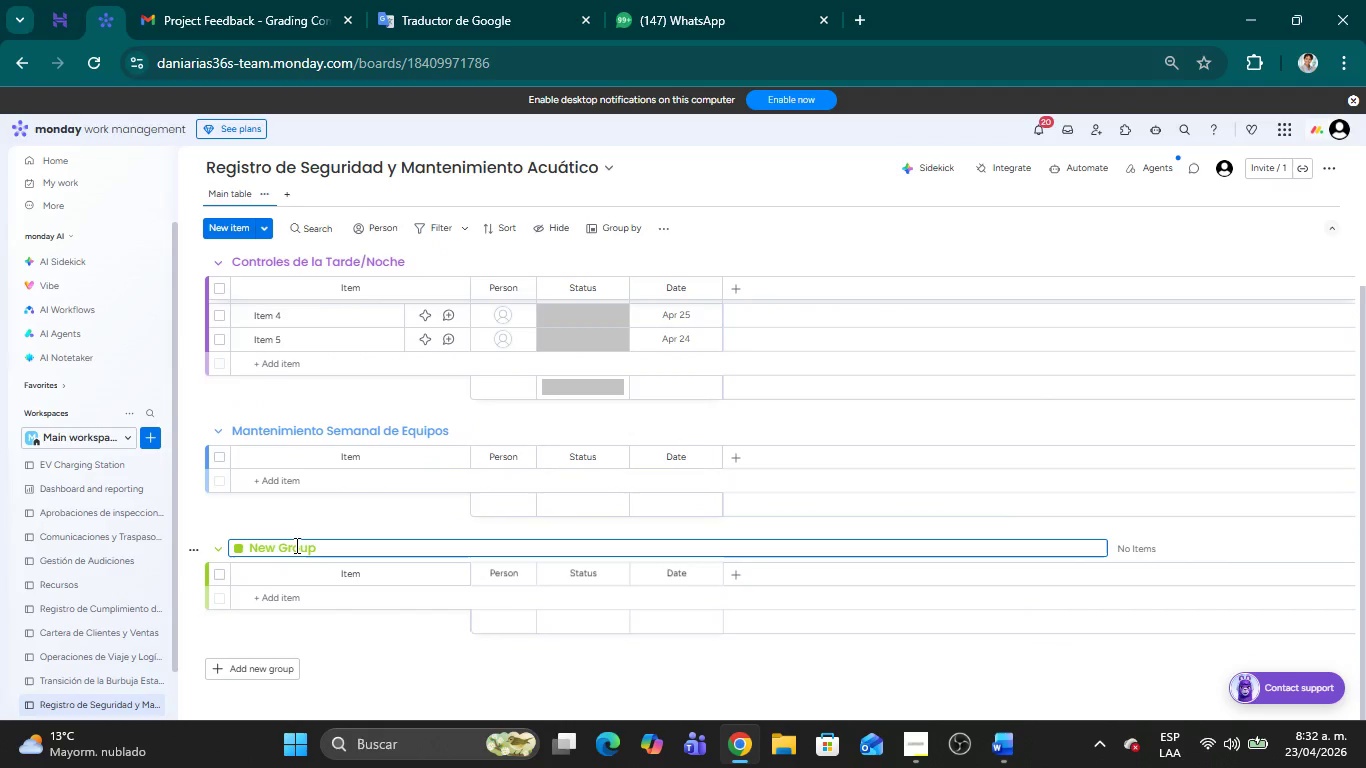 
double_click([295, 545])
 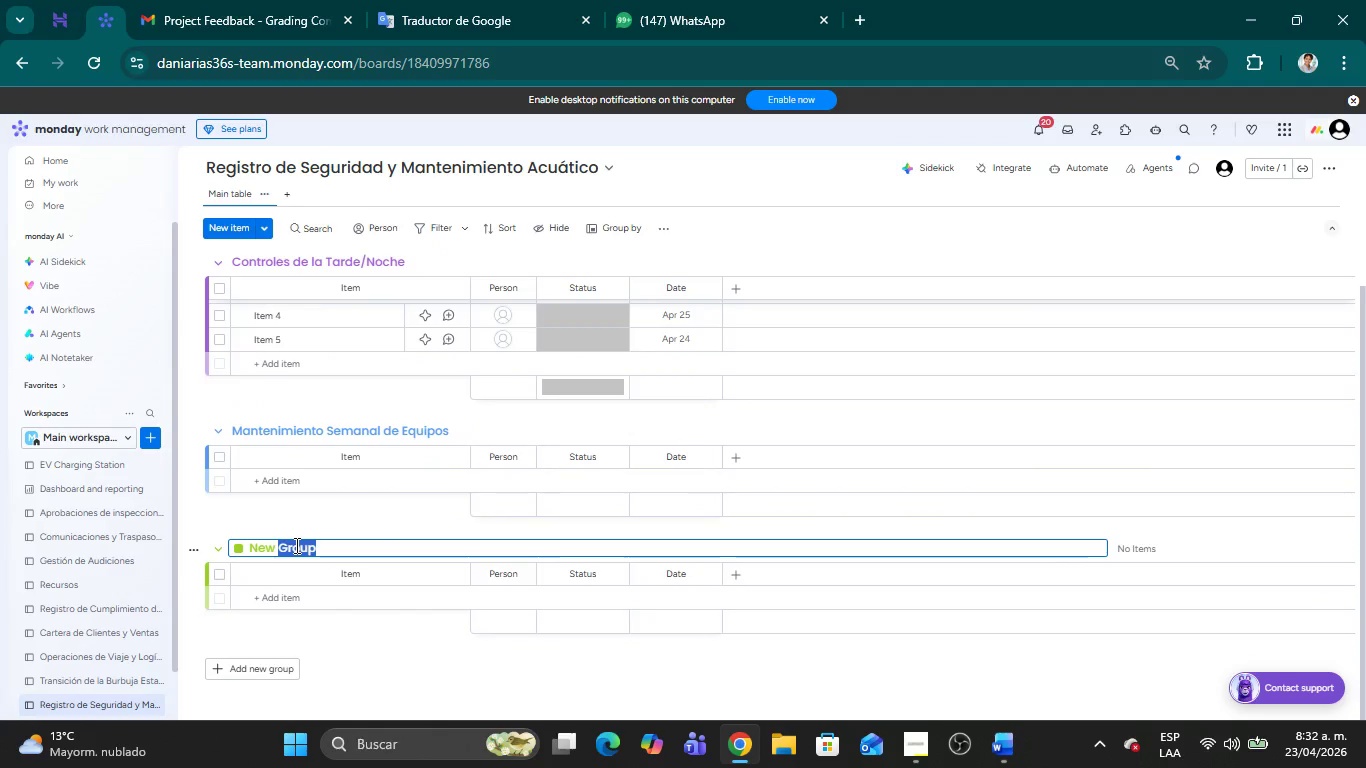 
key(Backspace)
key(Backspace)
key(Backspace)
key(Backspace)
key(Backspace)
key(Backspace)
type(Alertas y Ajustes de Emergencia)
 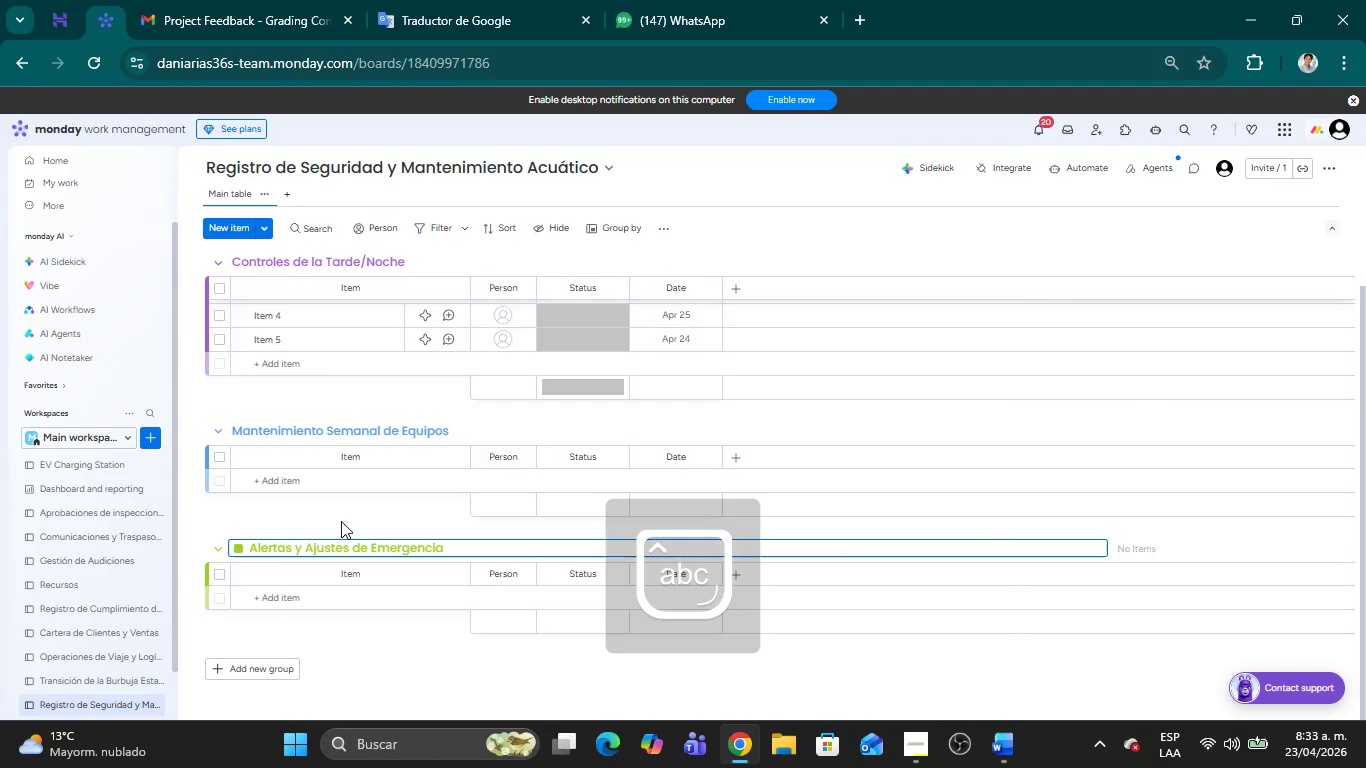 
left_click([340, 516])
 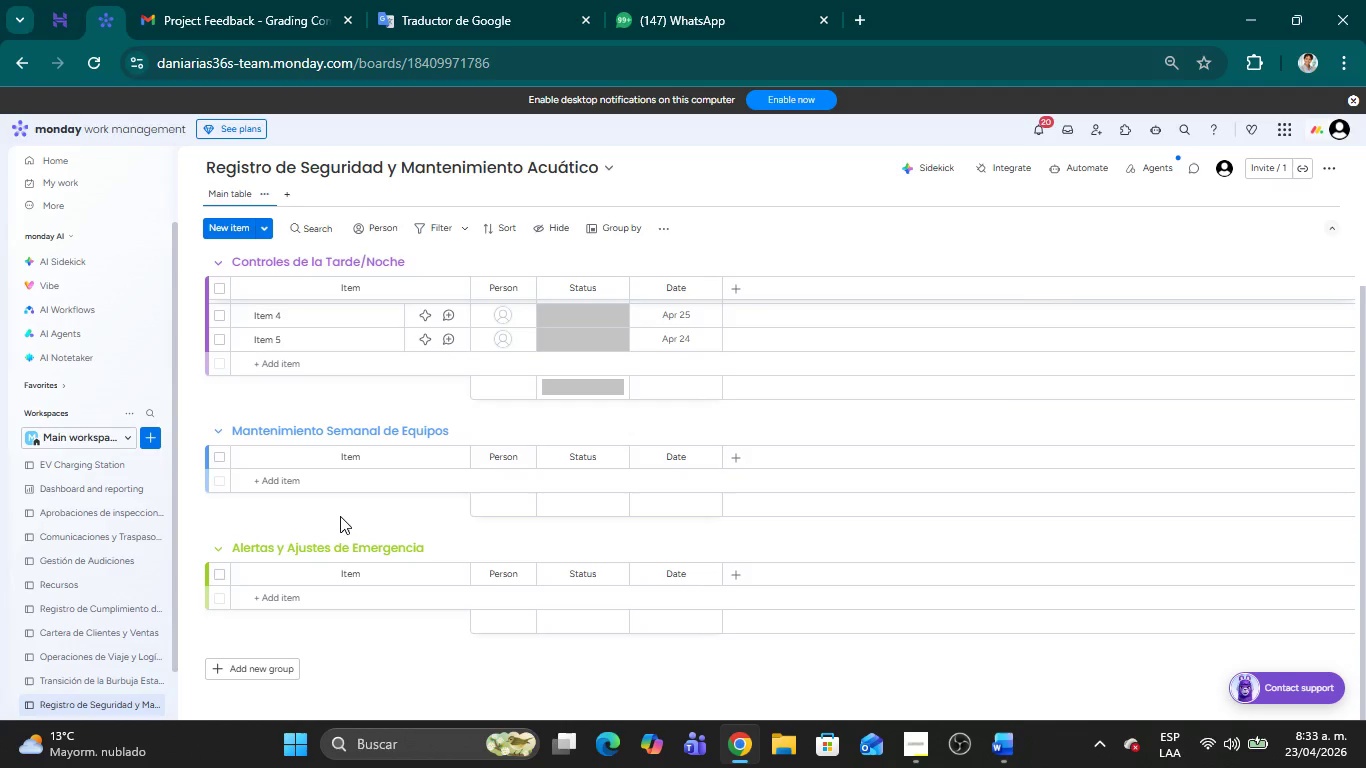 
wait(21.05)
 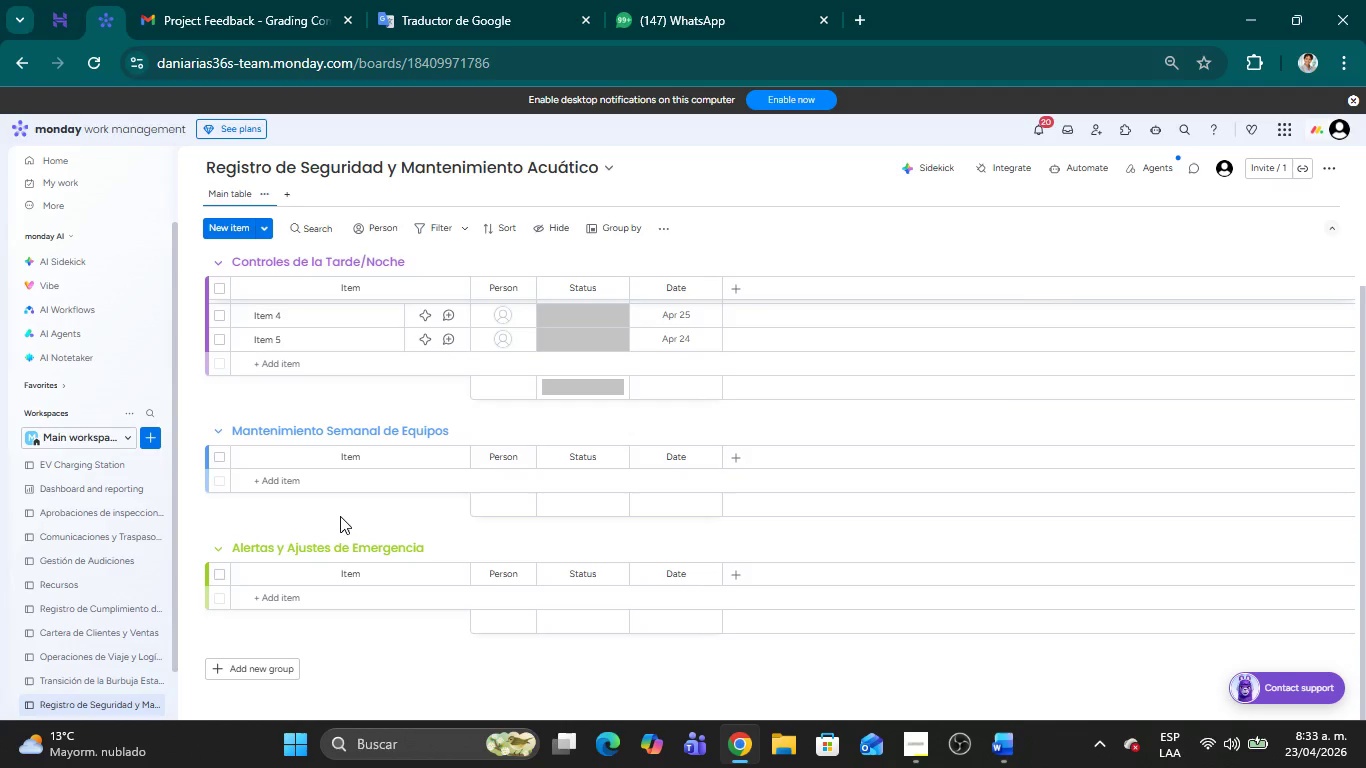 
scroll: coordinate [354, 397], scroll_direction: up, amount: 20.0
 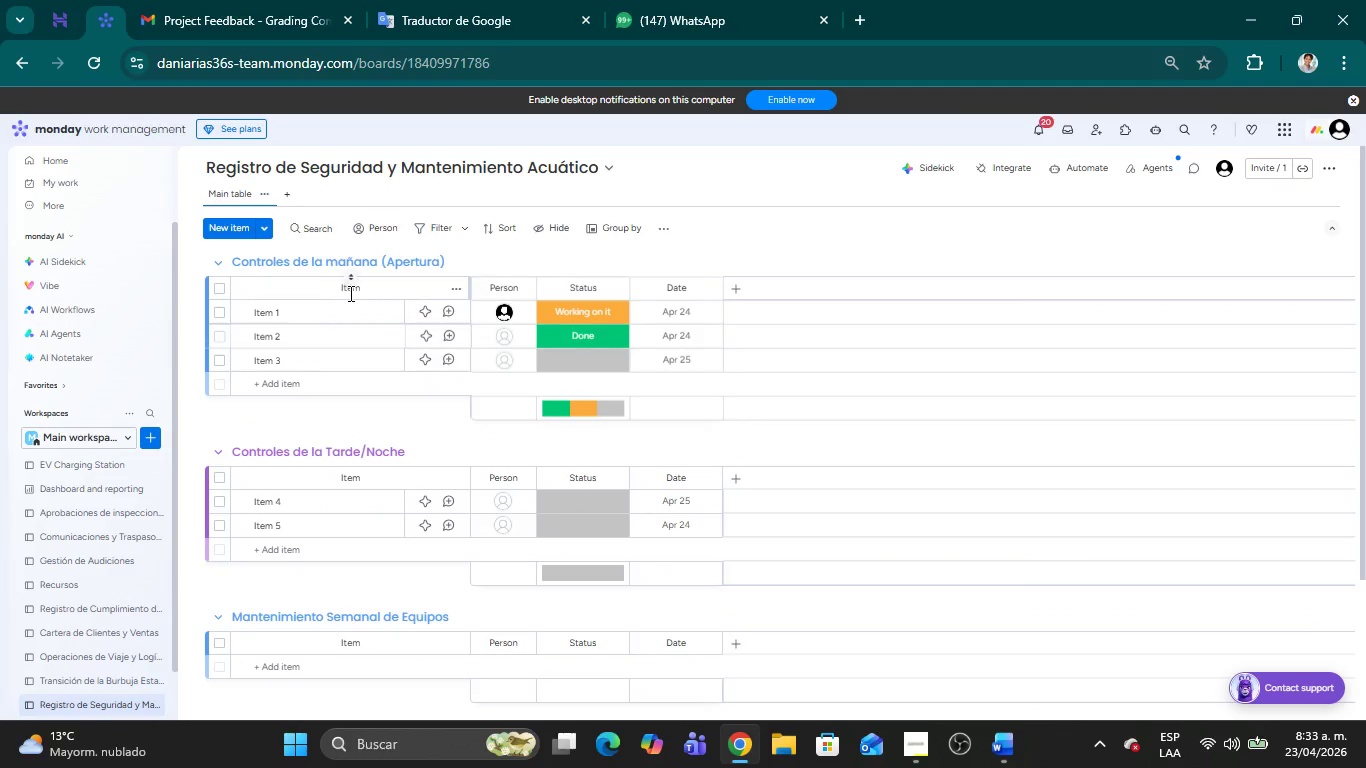 
double_click([349, 292])
 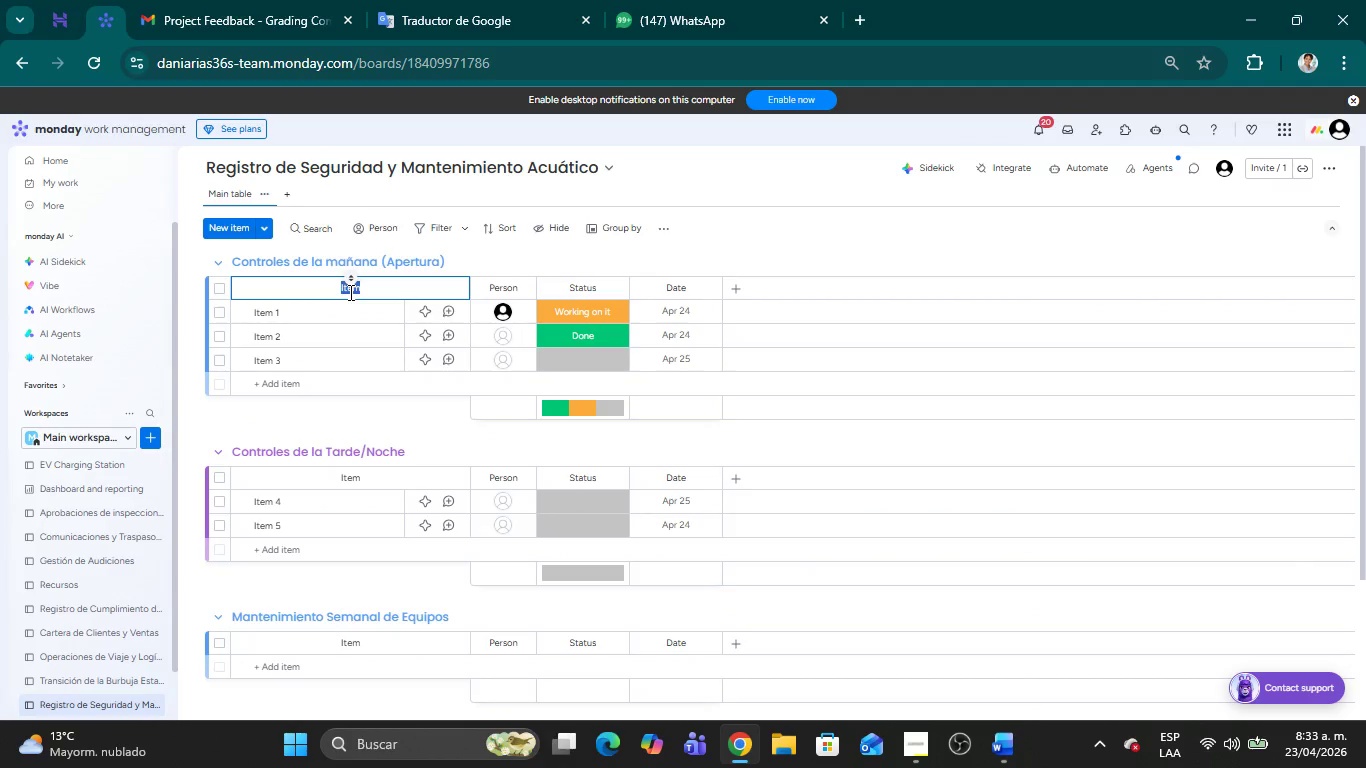 
type(Nombre)
 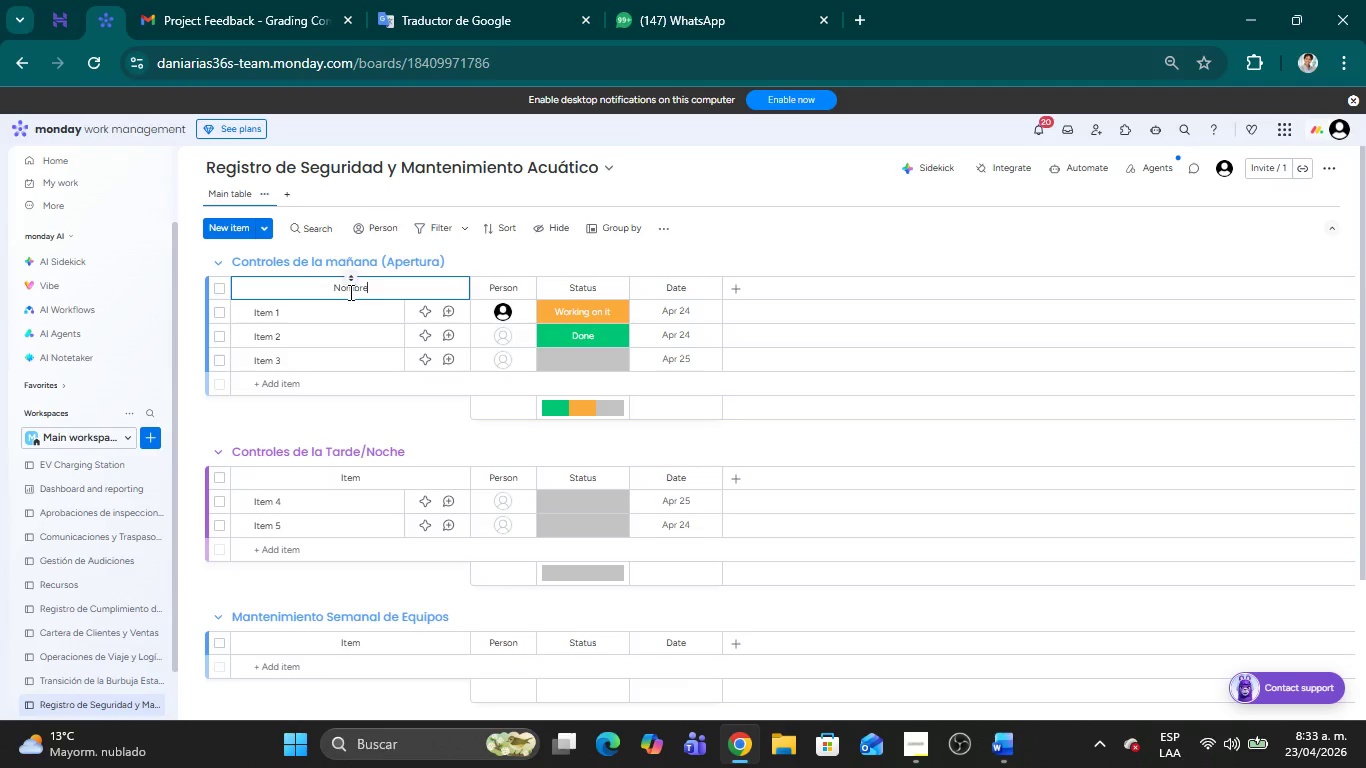 
wait(17.97)
 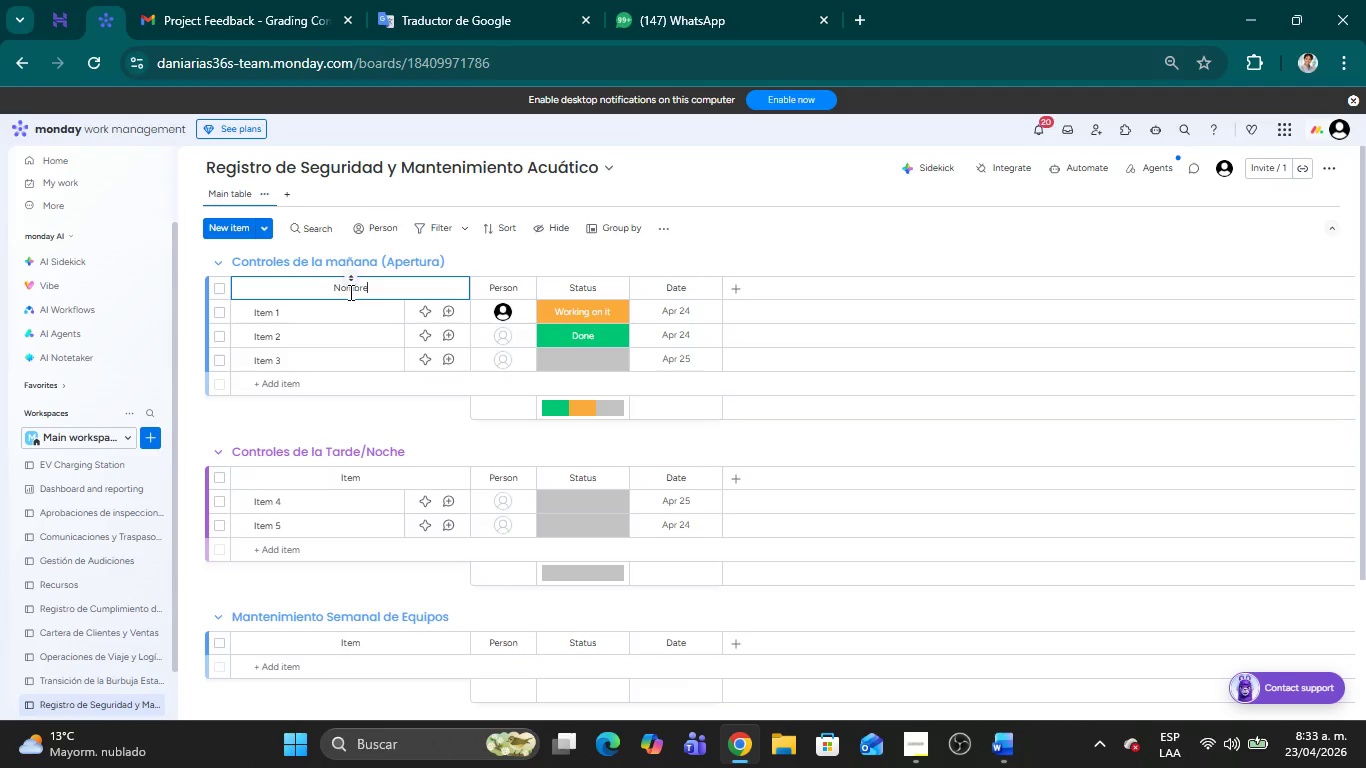 
left_click([529, 293])
 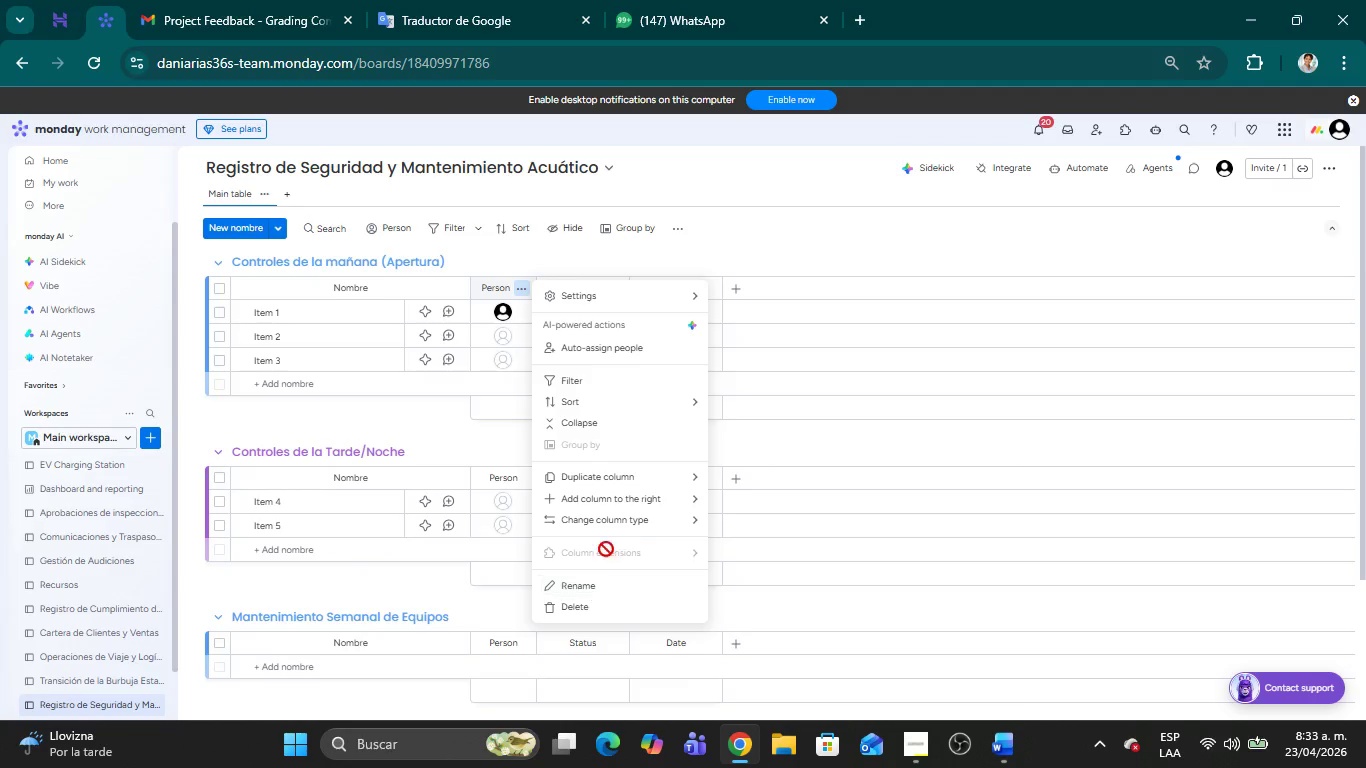 
left_click([573, 603])
 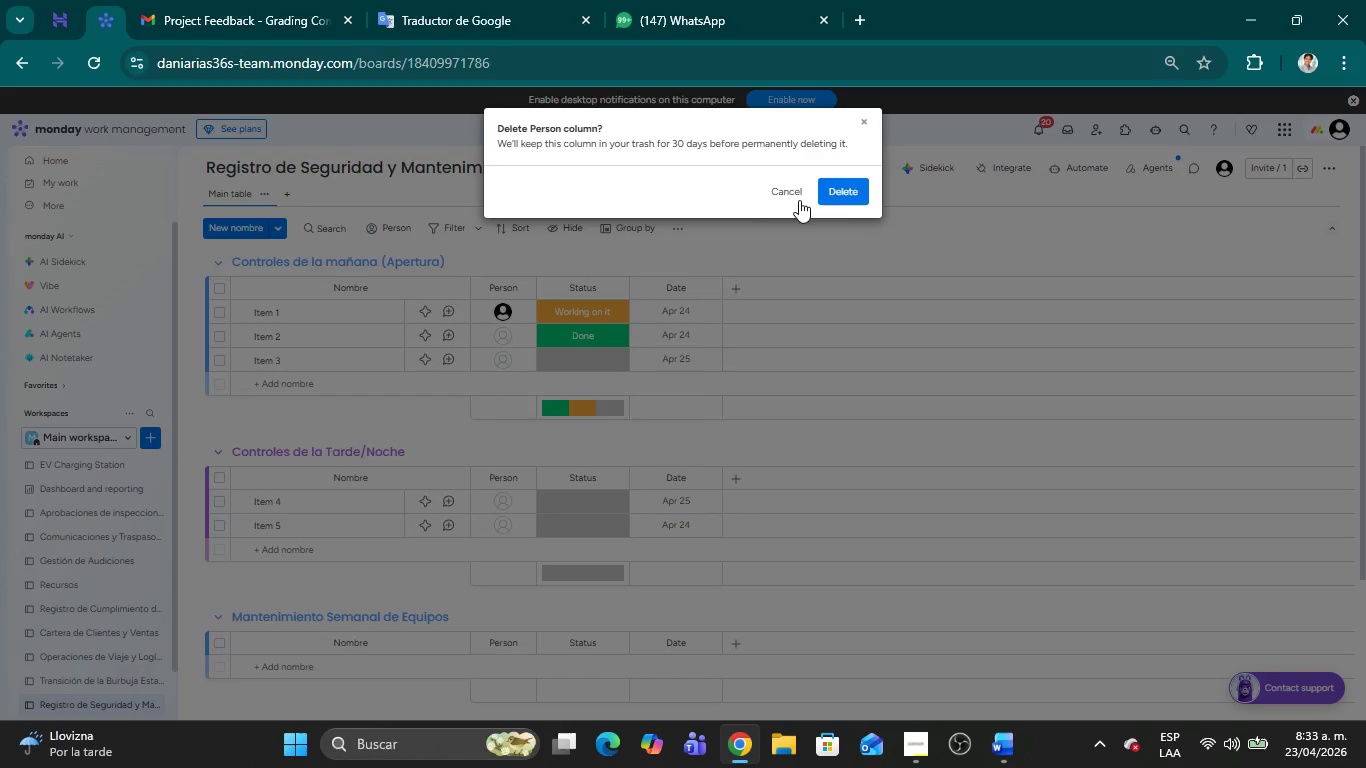 
left_click([842, 195])
 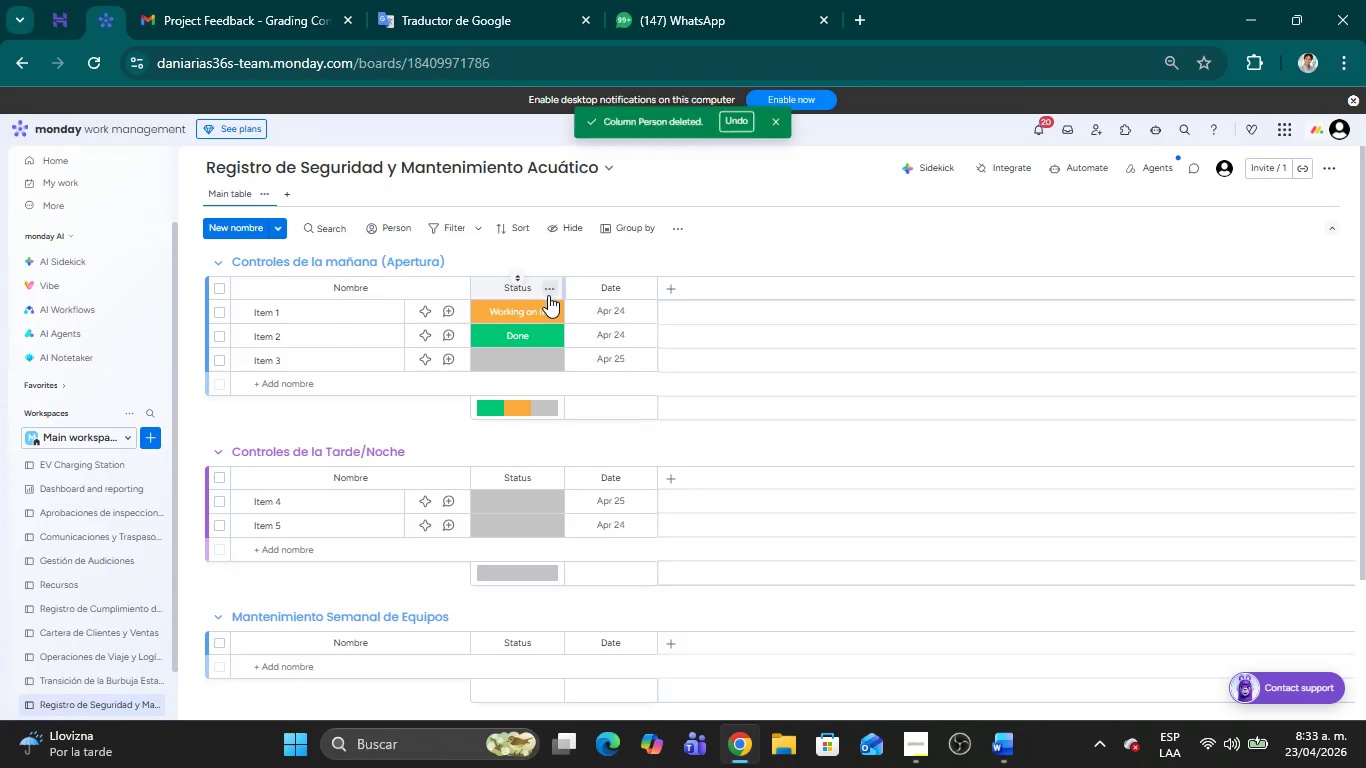 
left_click([550, 290])
 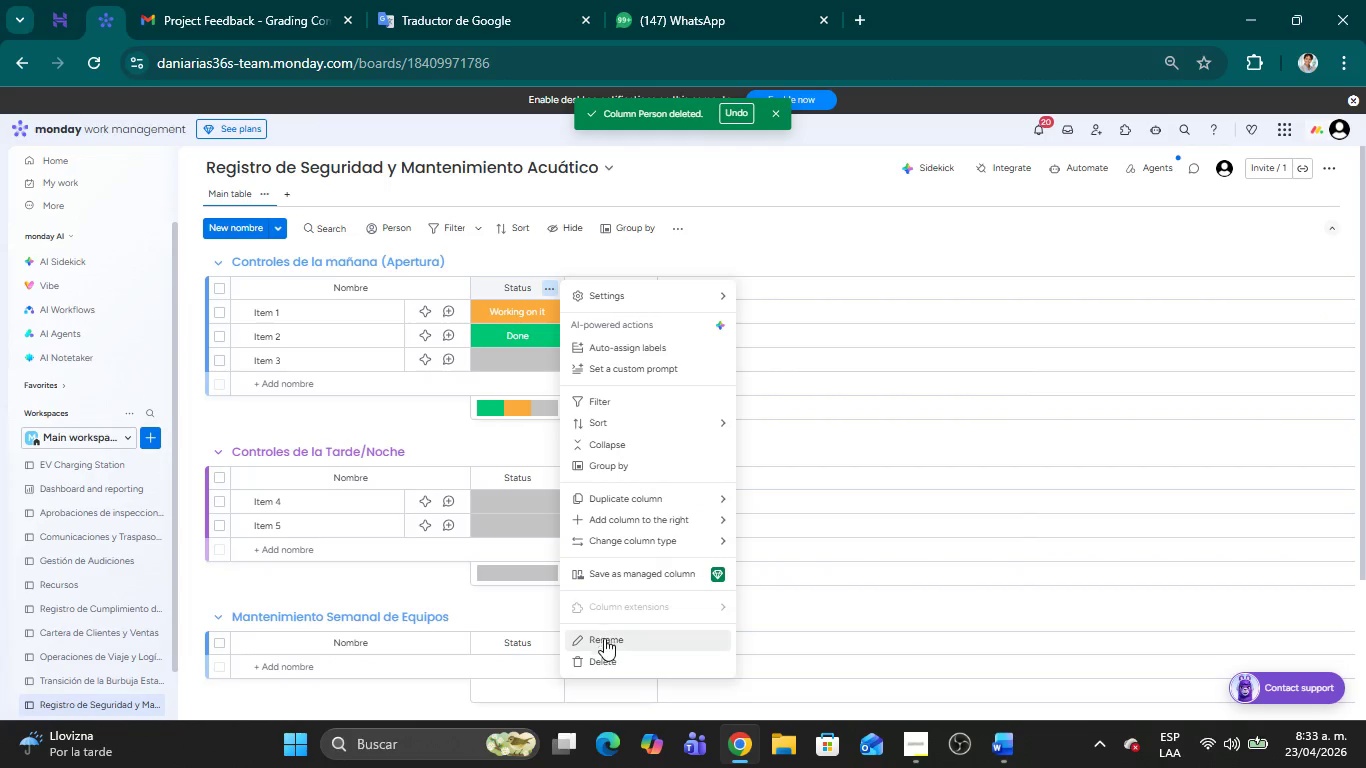 
left_click([603, 663])
 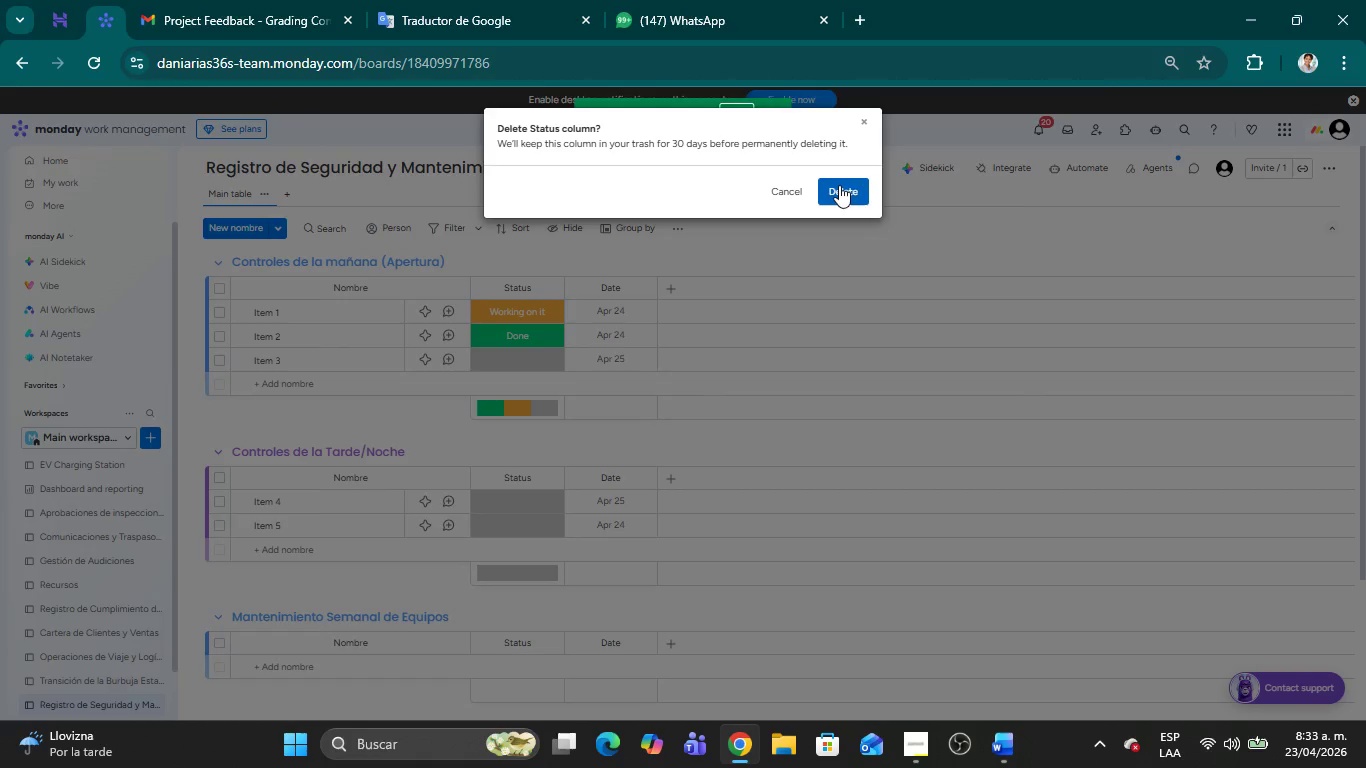 
left_click([842, 182])
 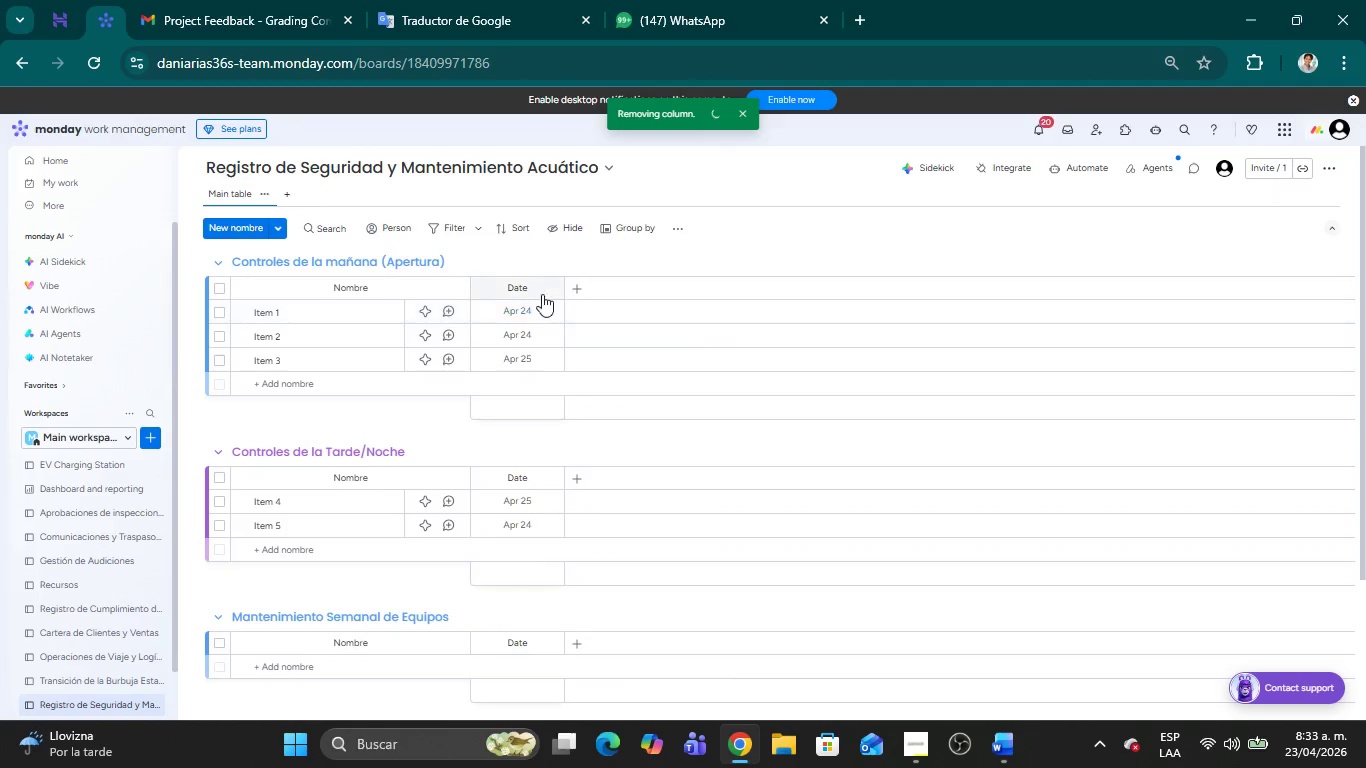 
left_click([556, 287])
 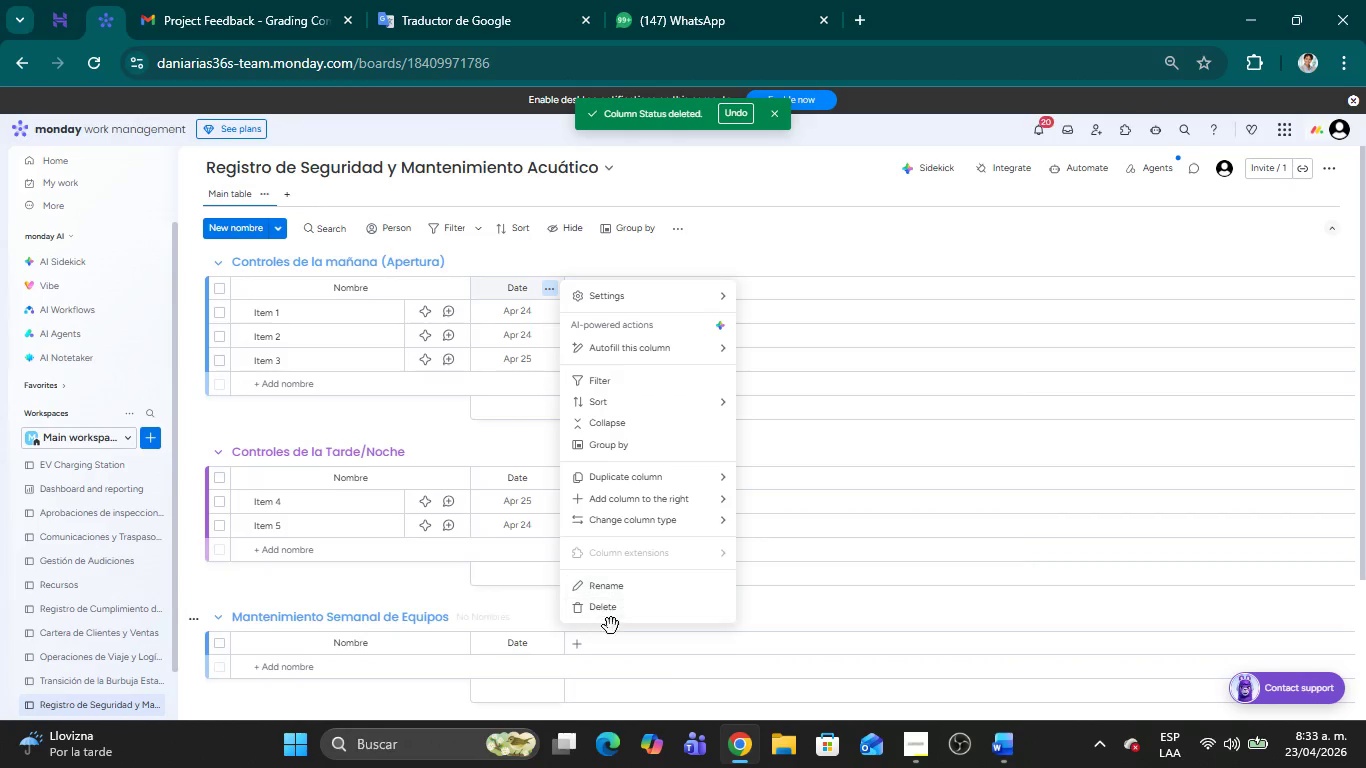 
left_click([611, 610])
 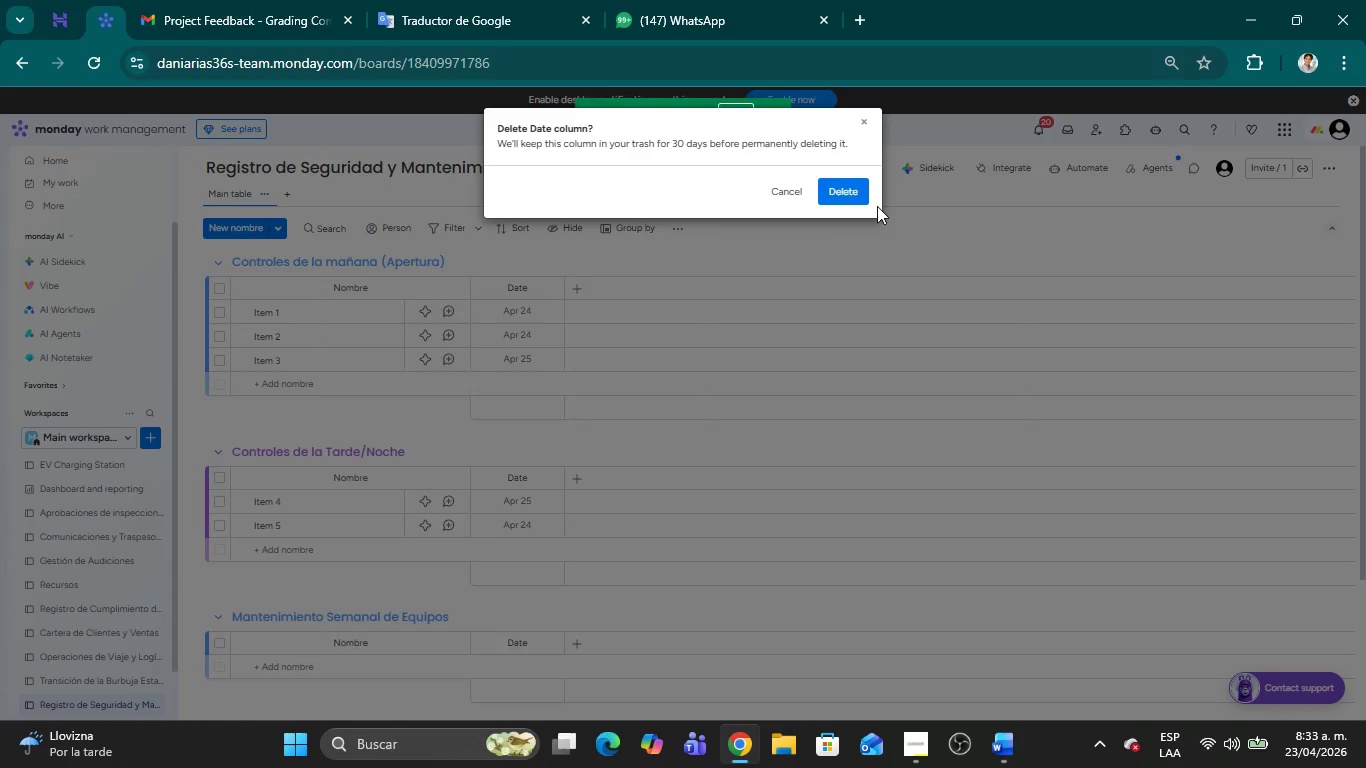 
left_click([853, 186])
 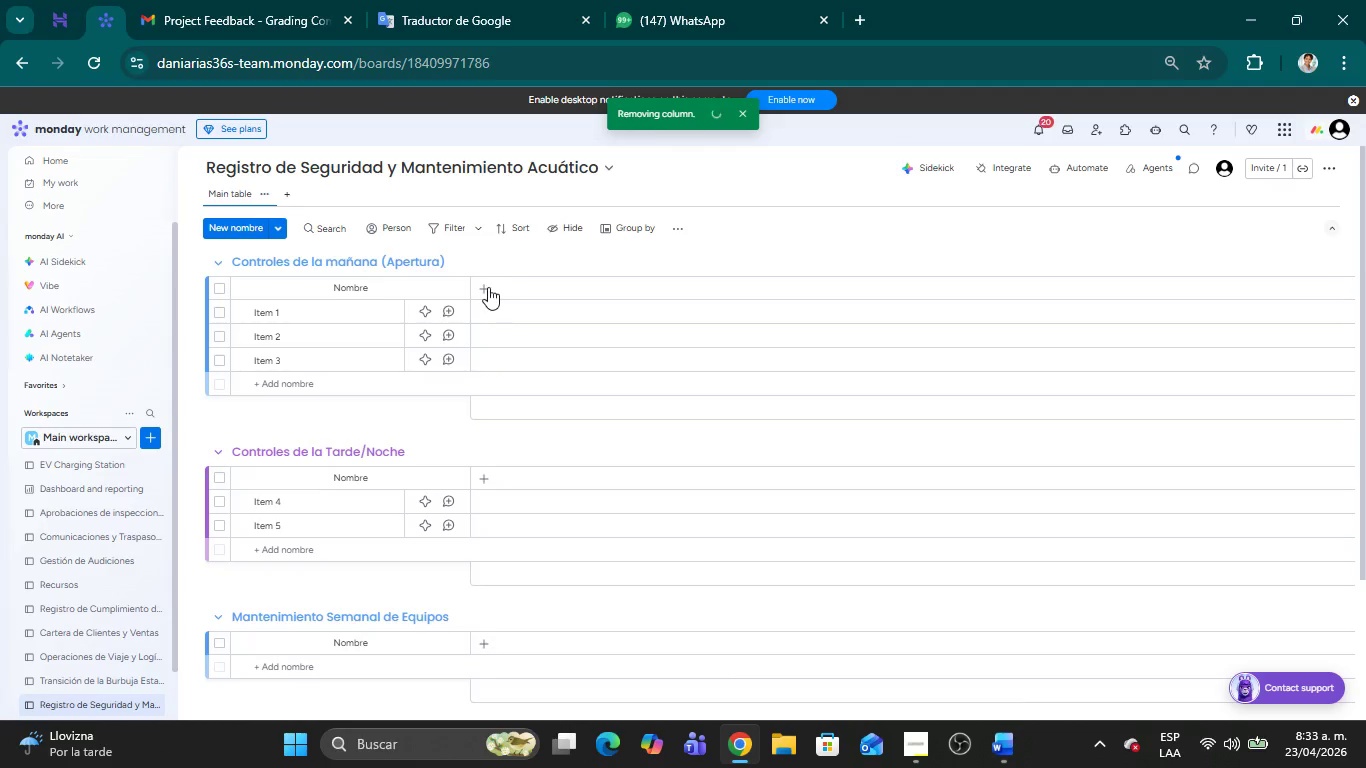 
left_click([488, 287])
 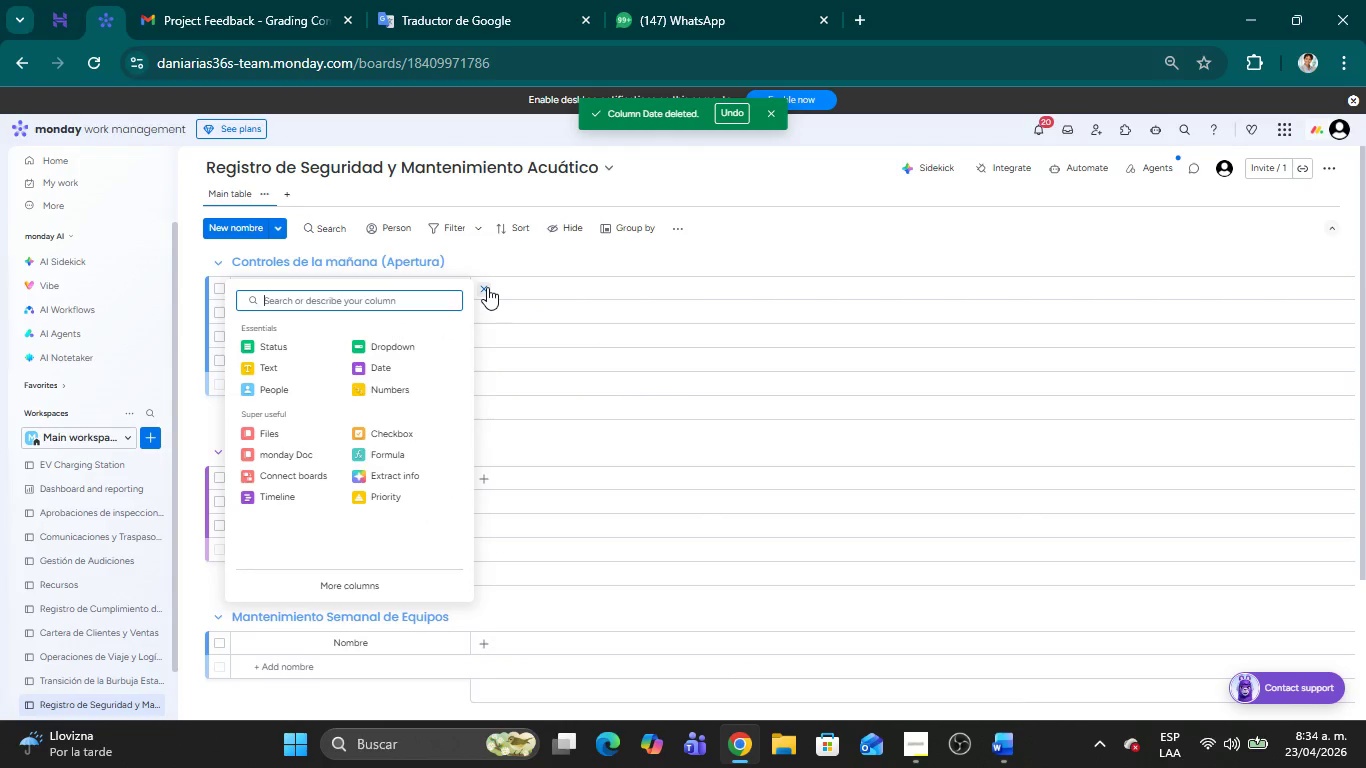 
left_click([405, 390])
 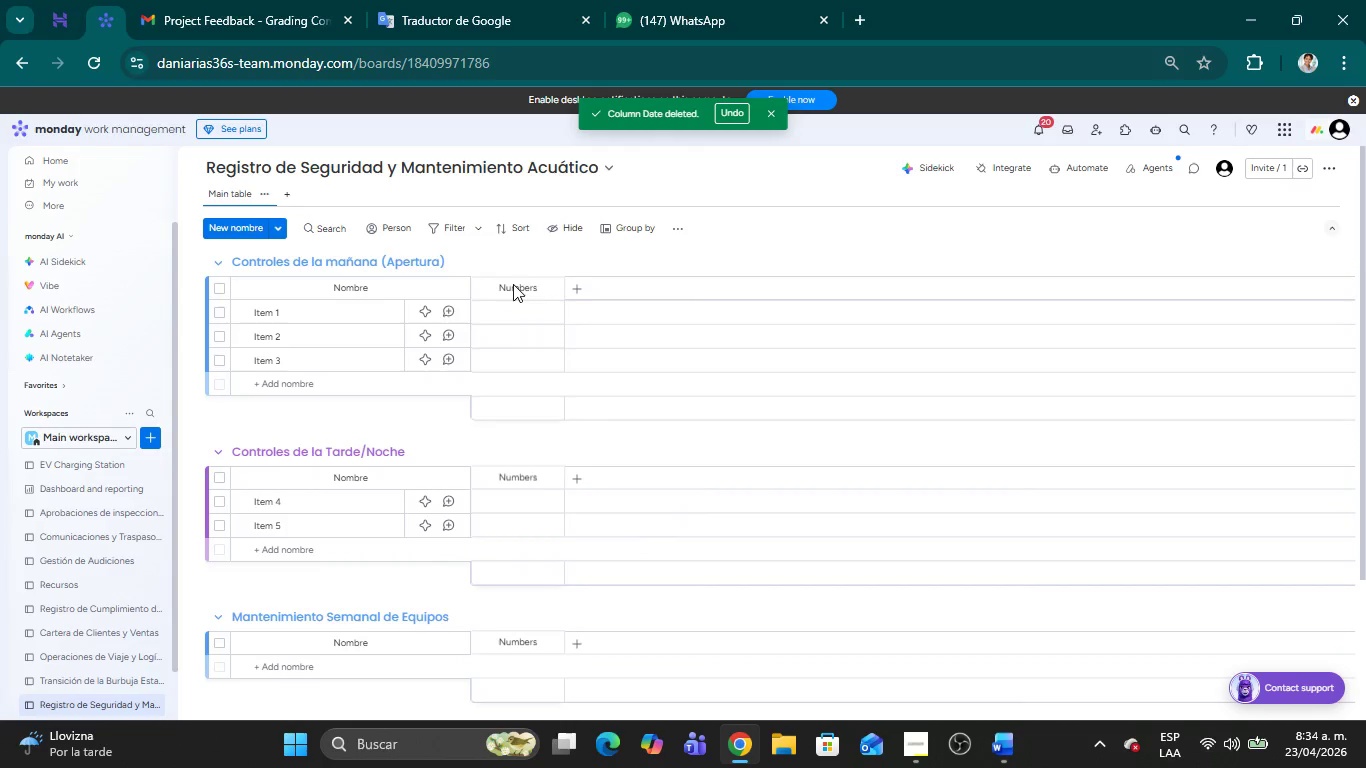 
double_click([513, 284])
 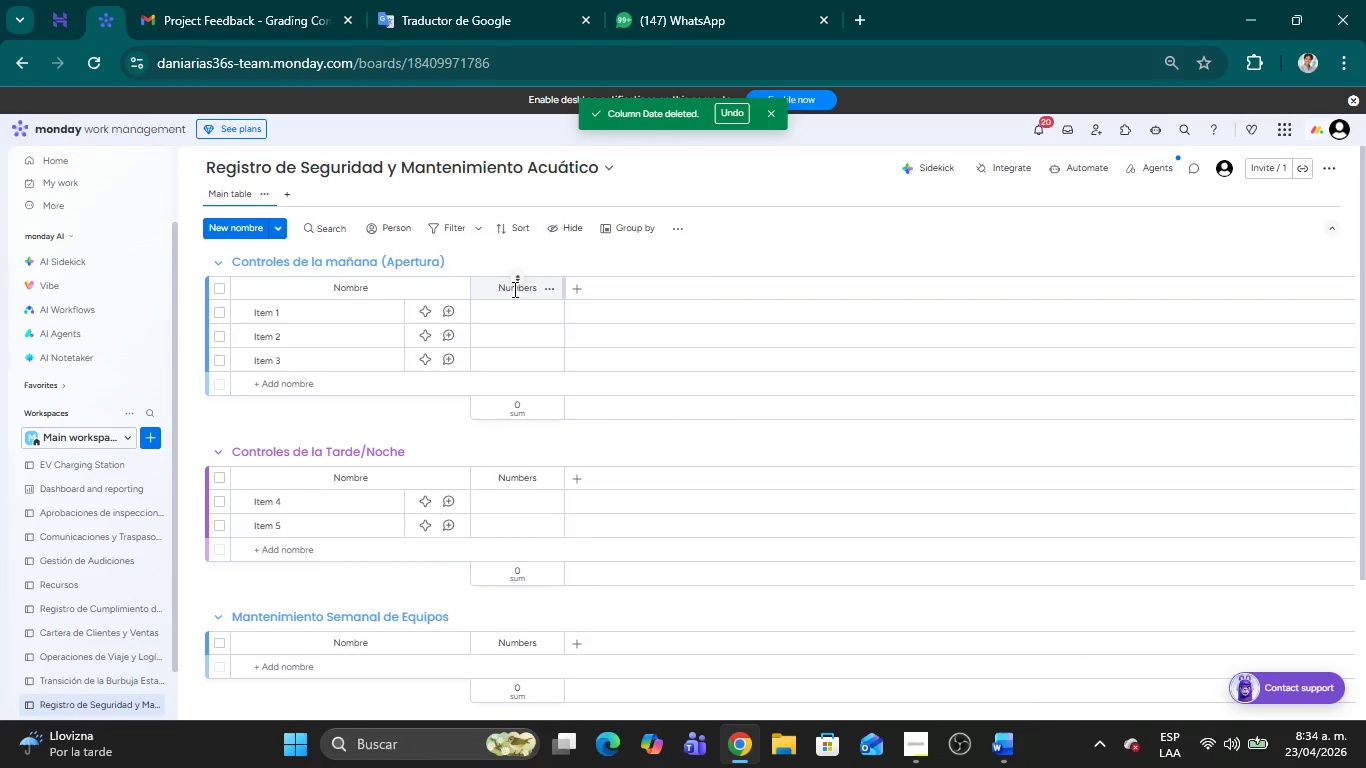 
double_click([513, 289])
 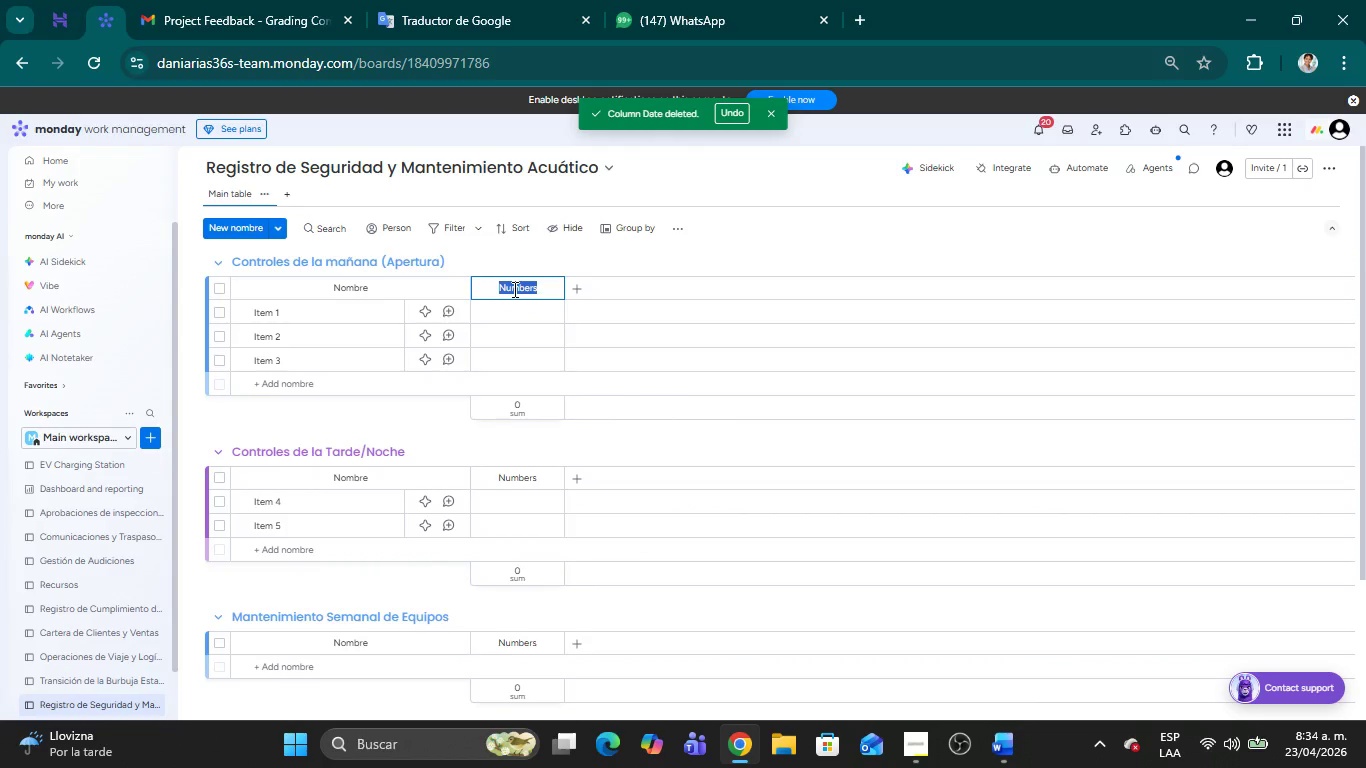 
key(Backspace)
type(Nivel de P)
key(Backspace)
type(pH)
 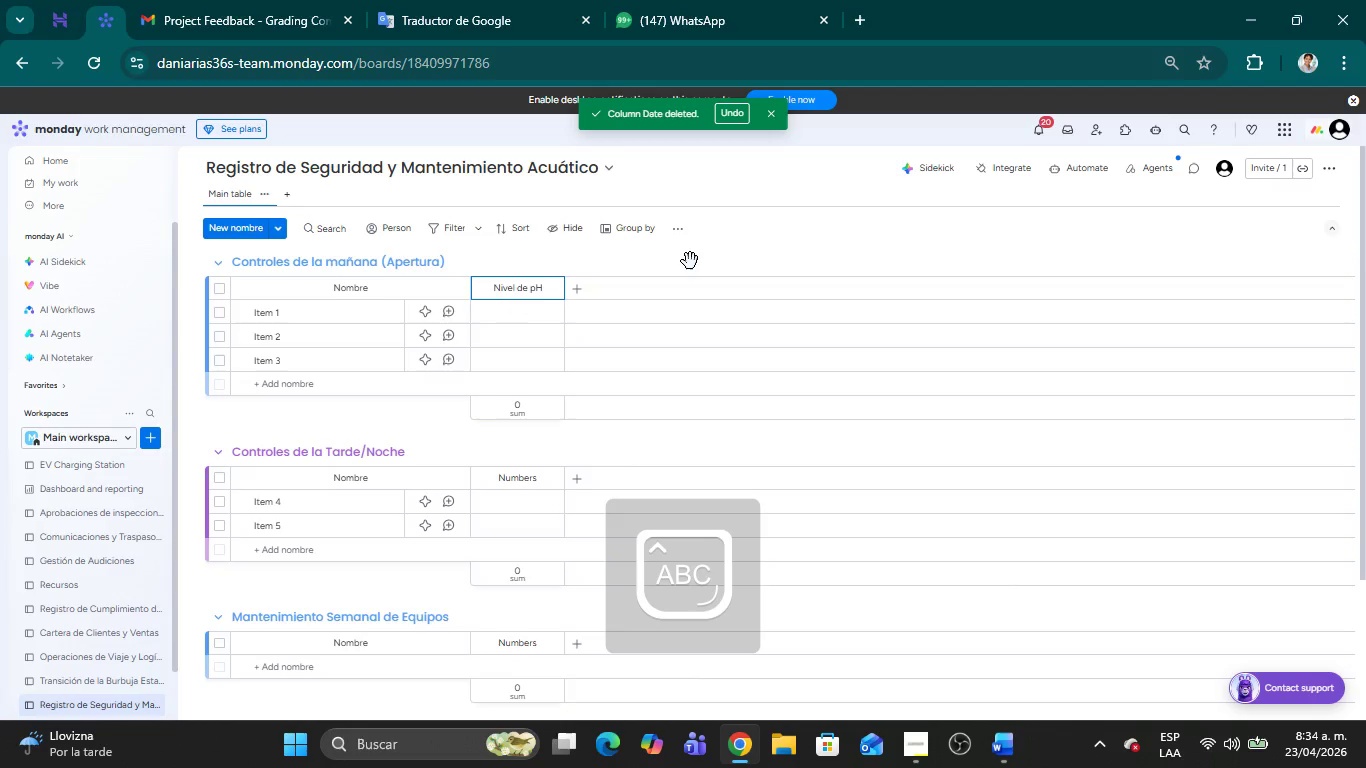 
left_click([695, 268])
 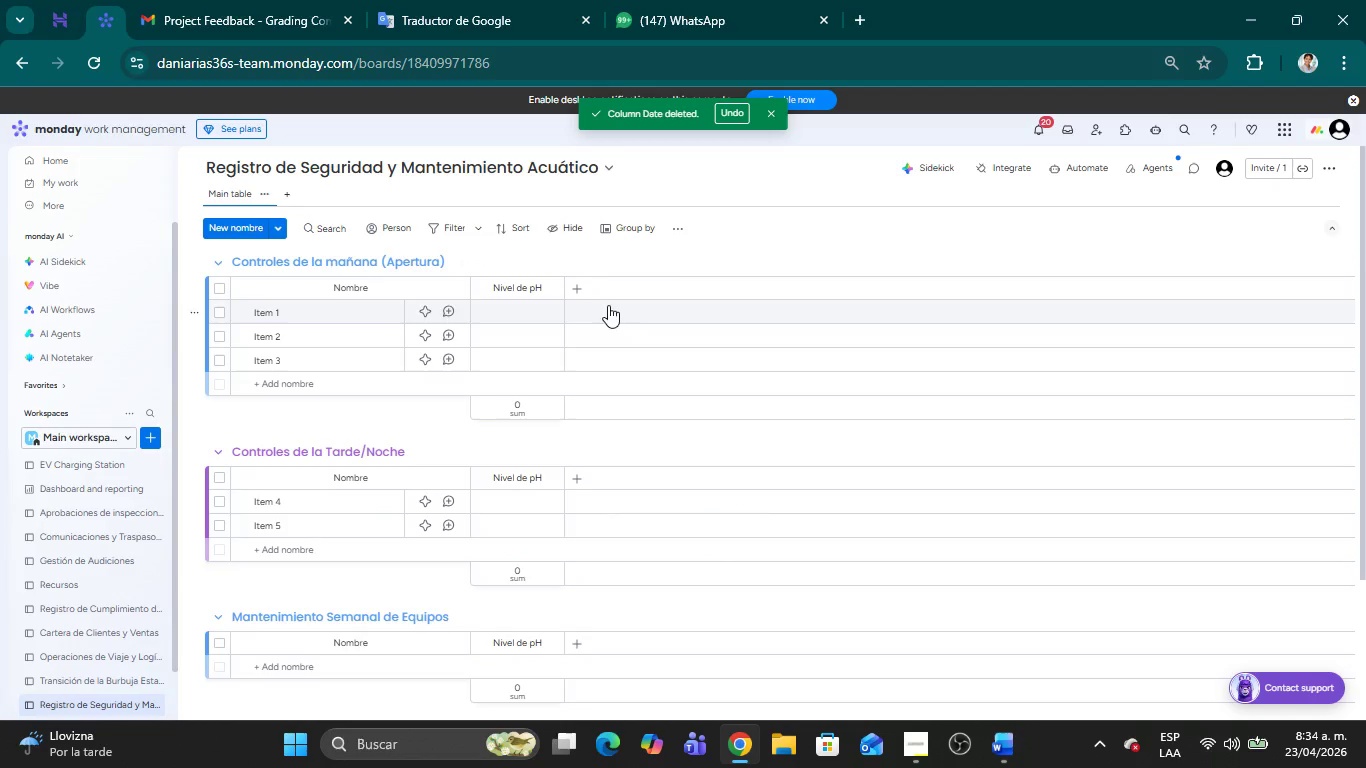 
left_click([574, 289])
 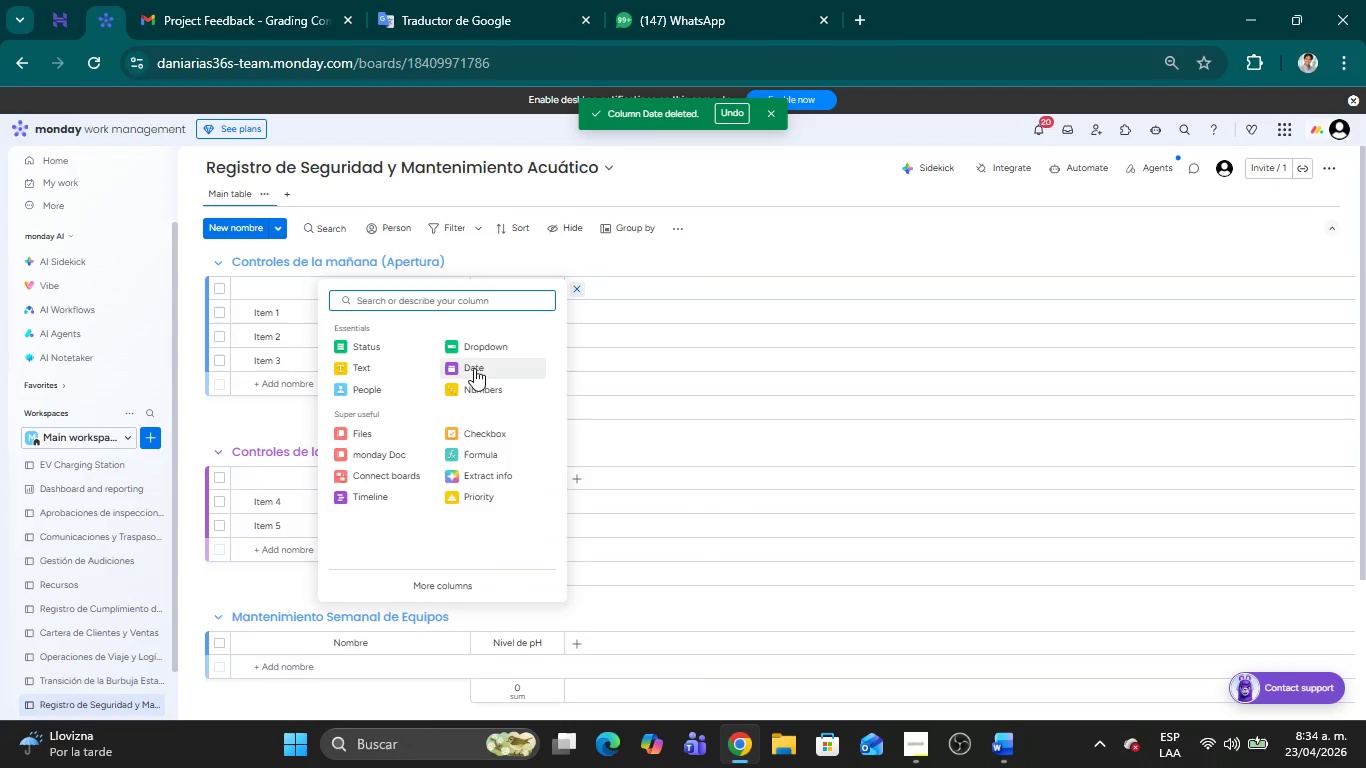 
left_click([479, 382])
 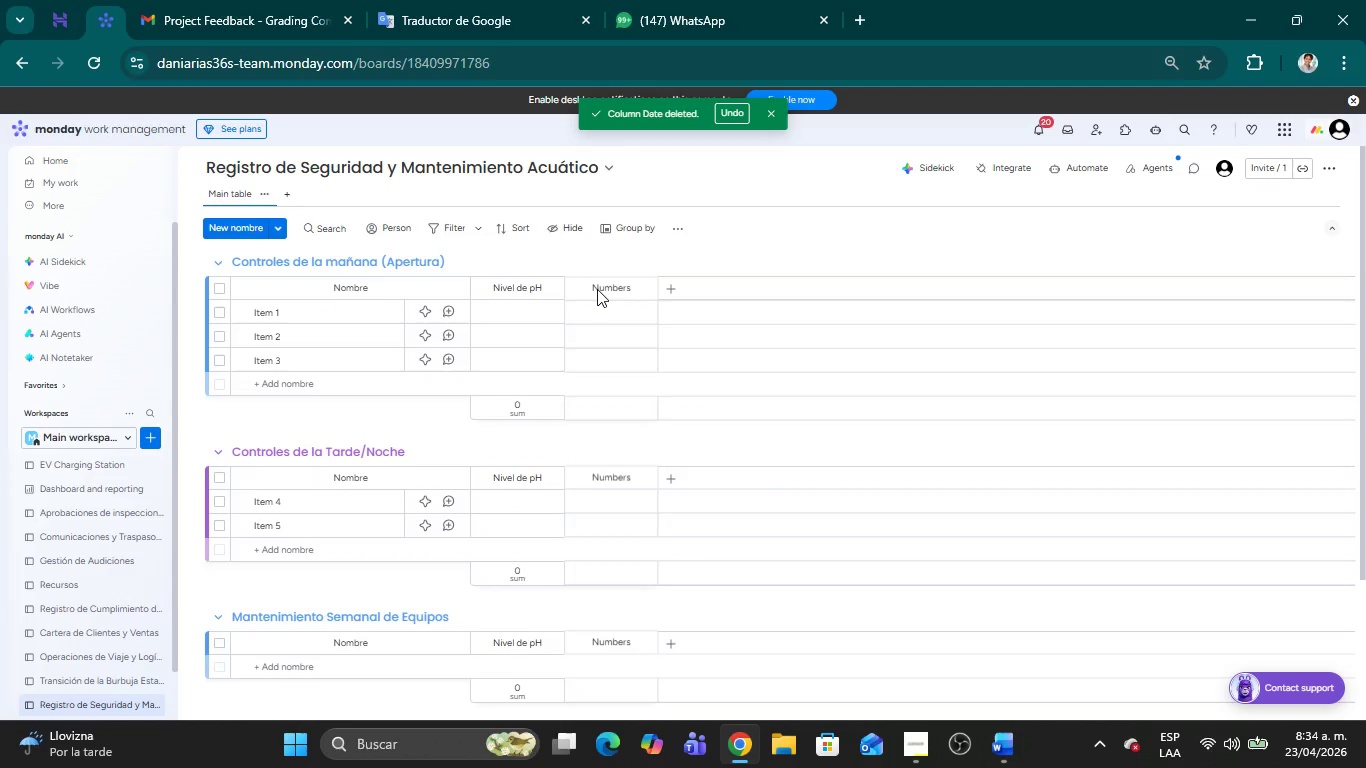 
double_click([597, 289])
 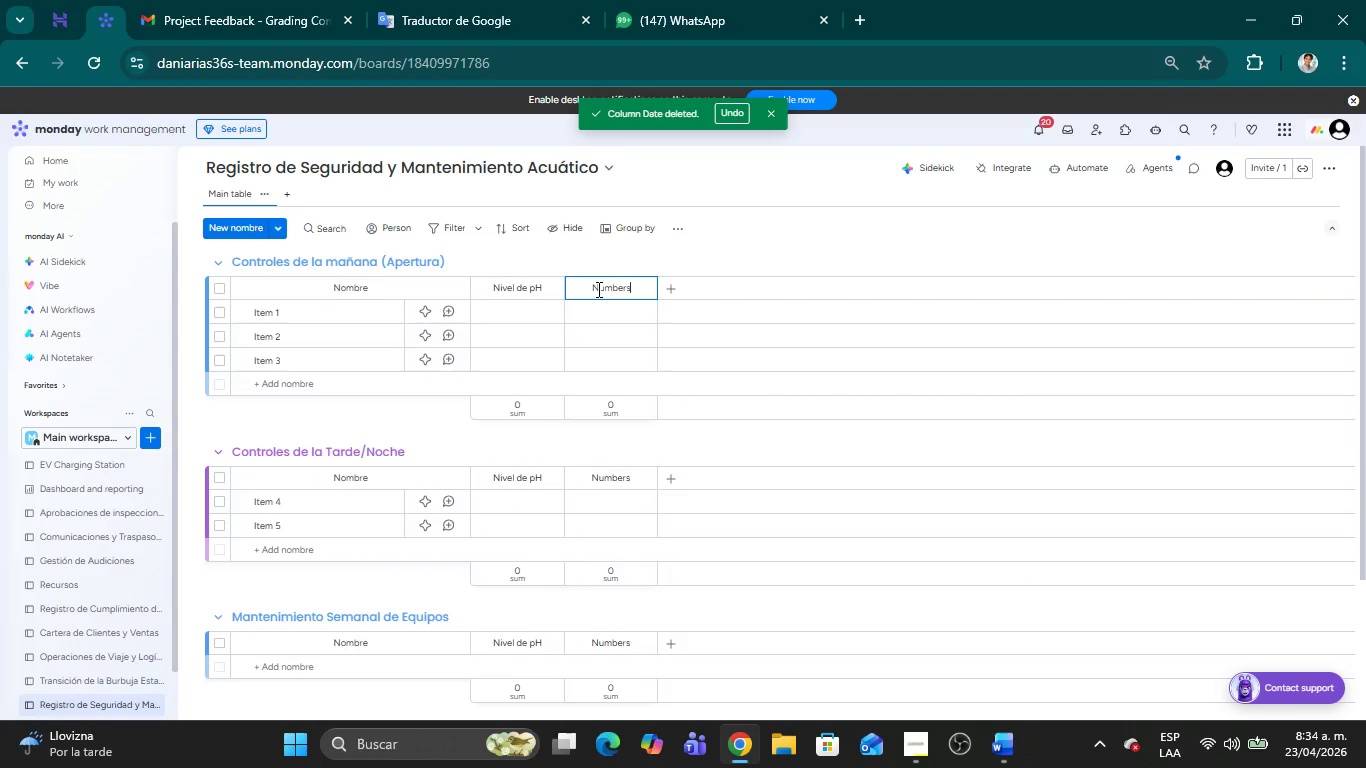 
double_click([597, 289])
 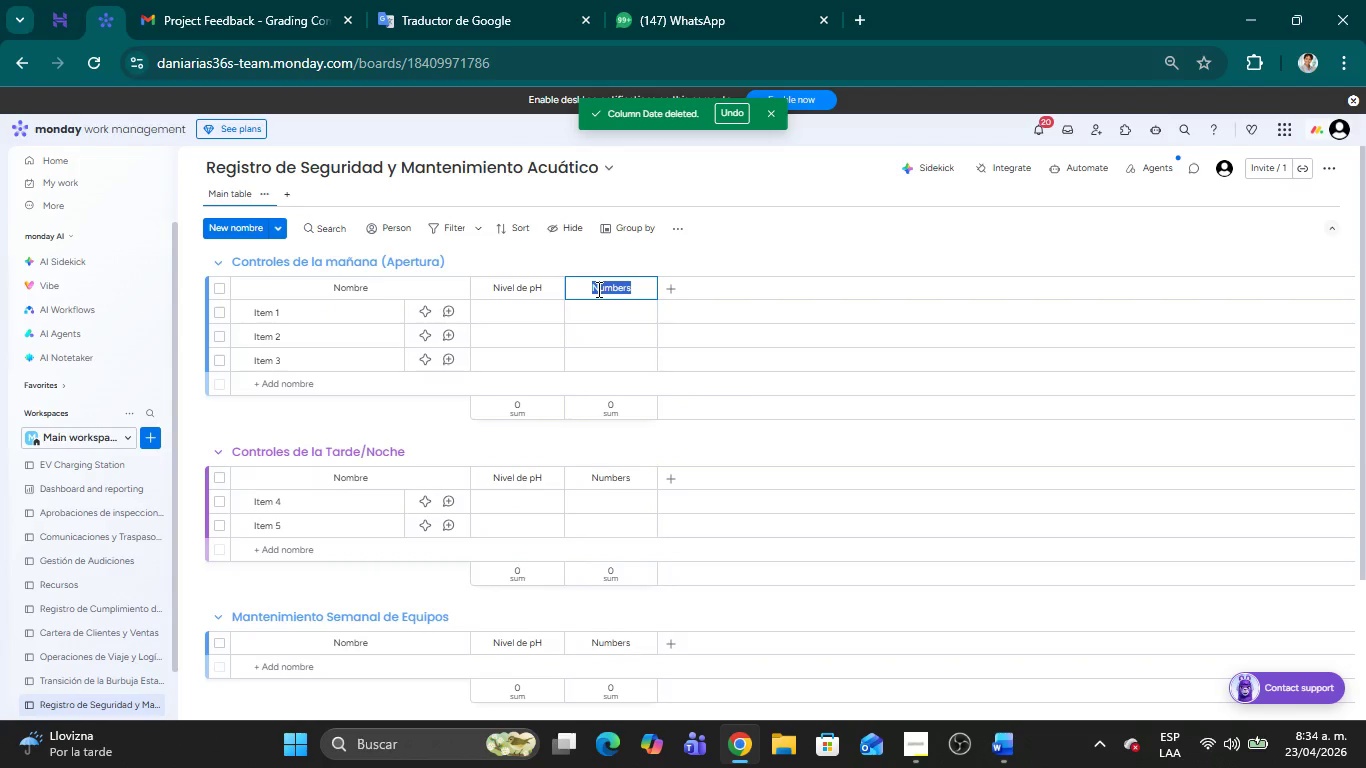 
key(Backspace)
type(ppm de Cloro)
 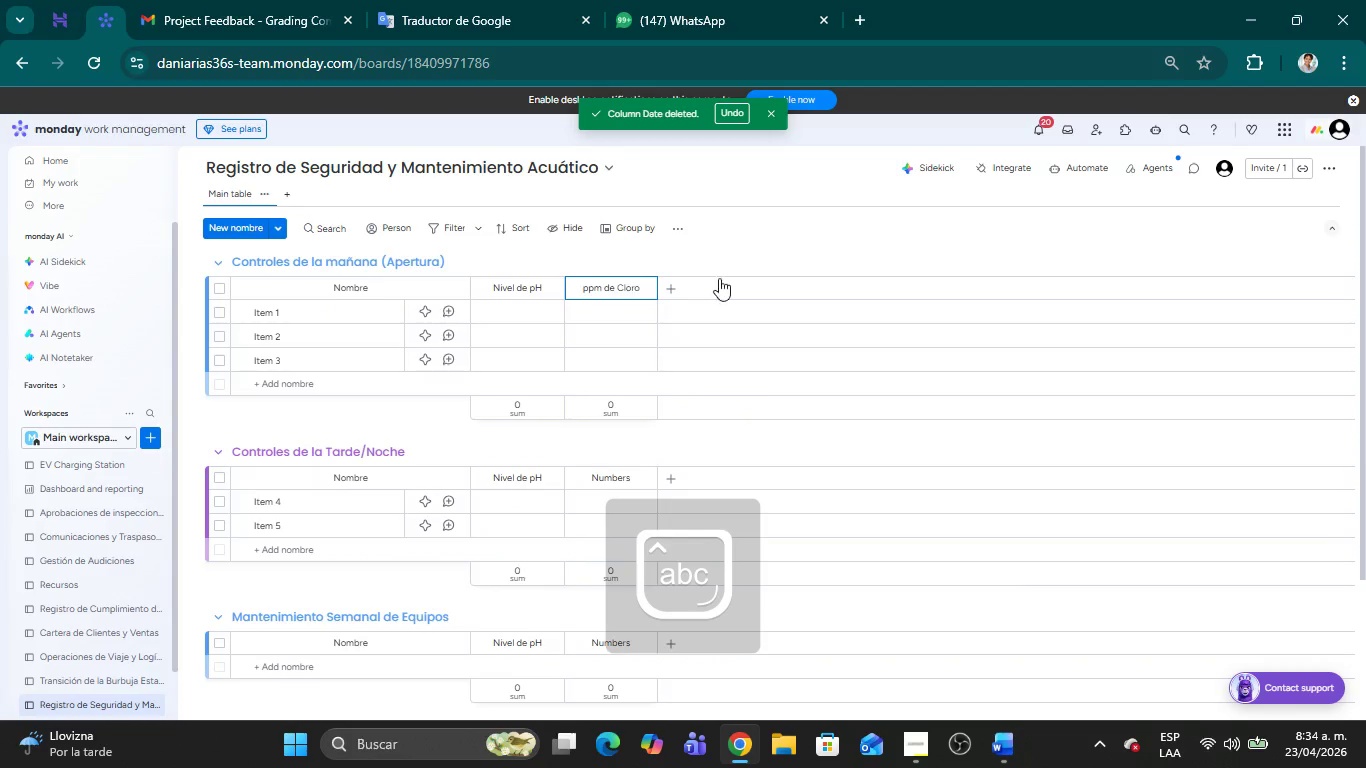 
left_click([758, 267])
 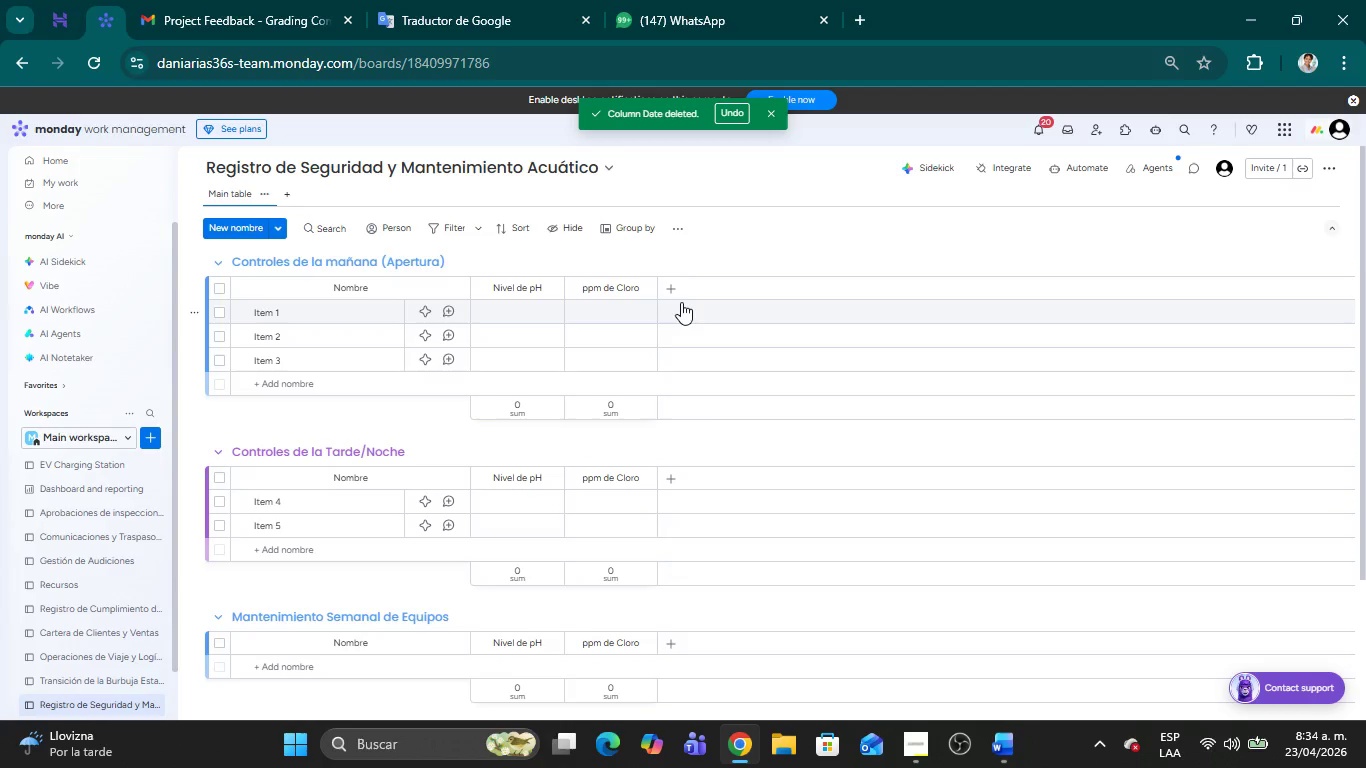 
left_click([677, 288])
 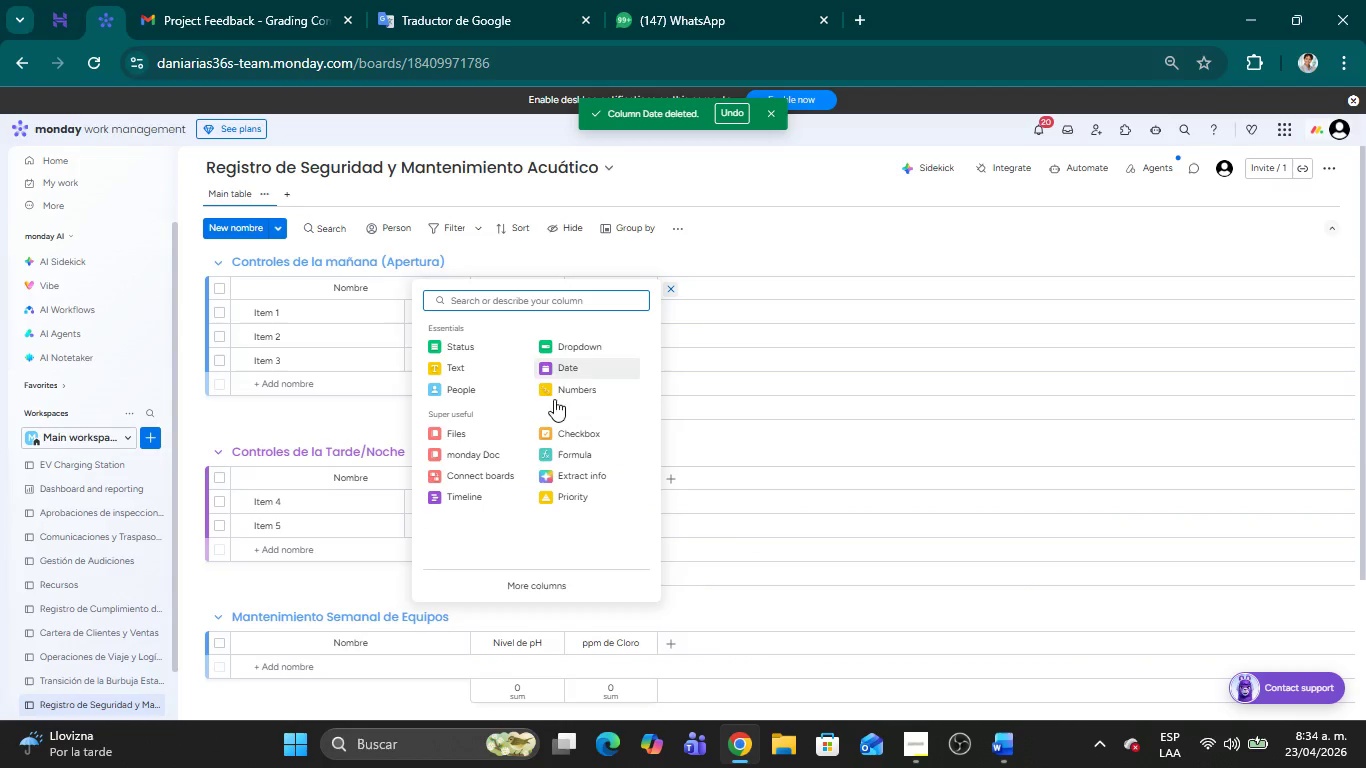 
left_click([574, 392])
 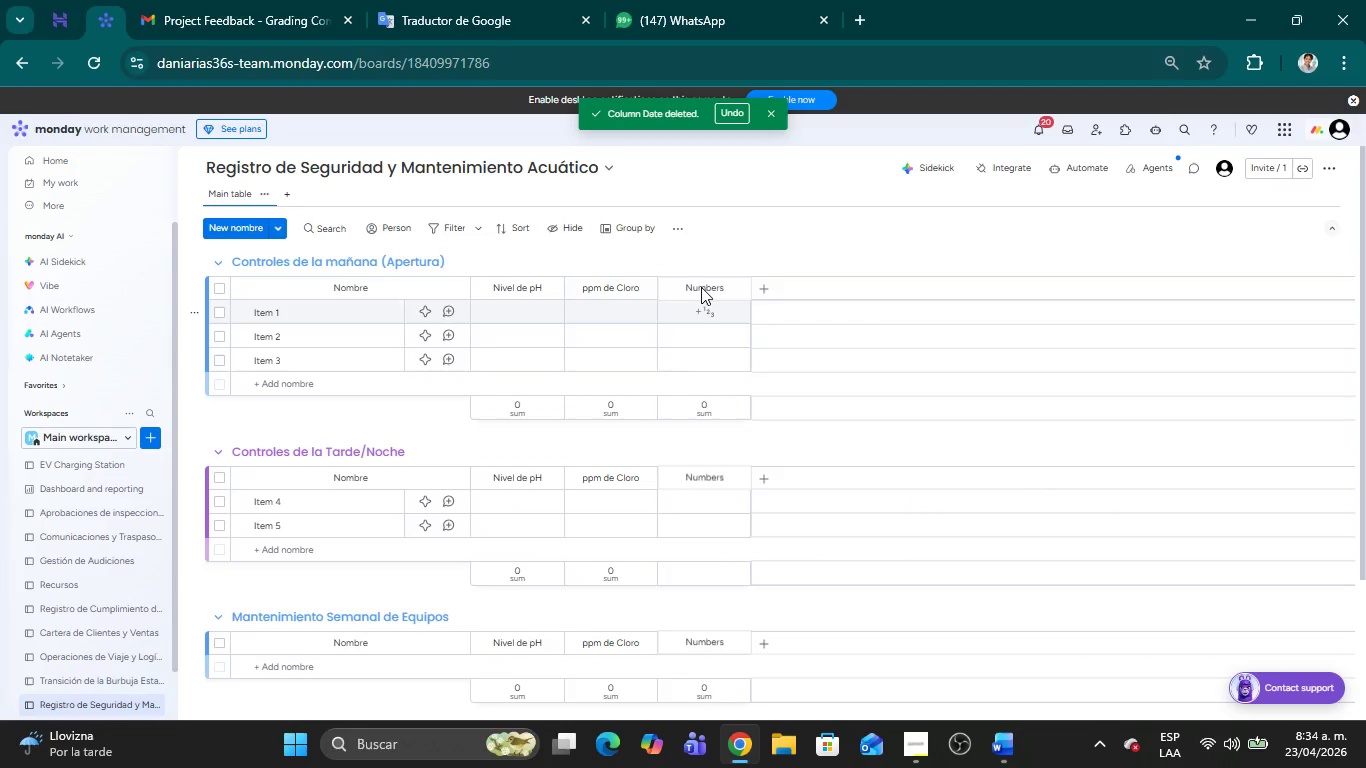 
double_click([701, 286])
 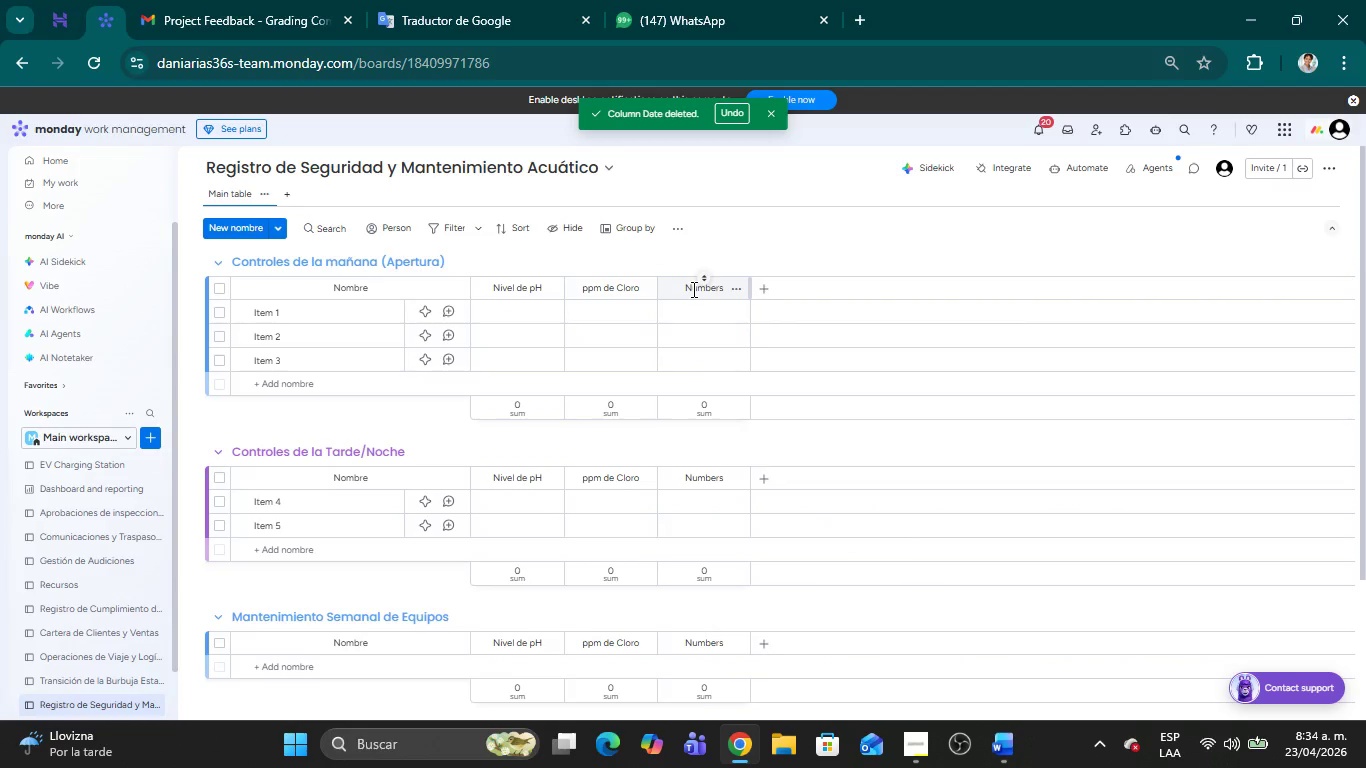 
double_click([692, 289])
 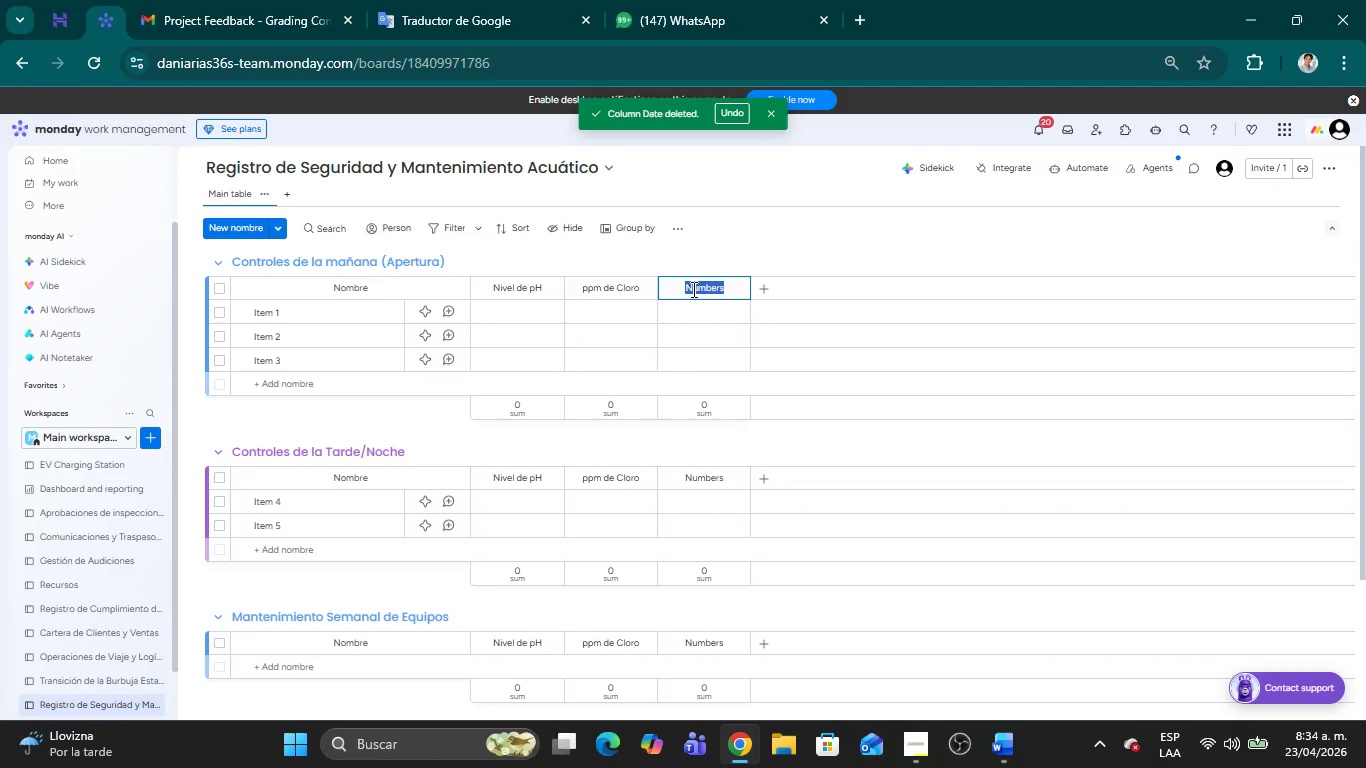 
type(Temperatura Agua *\)
key(Backspace)
type(|C()
 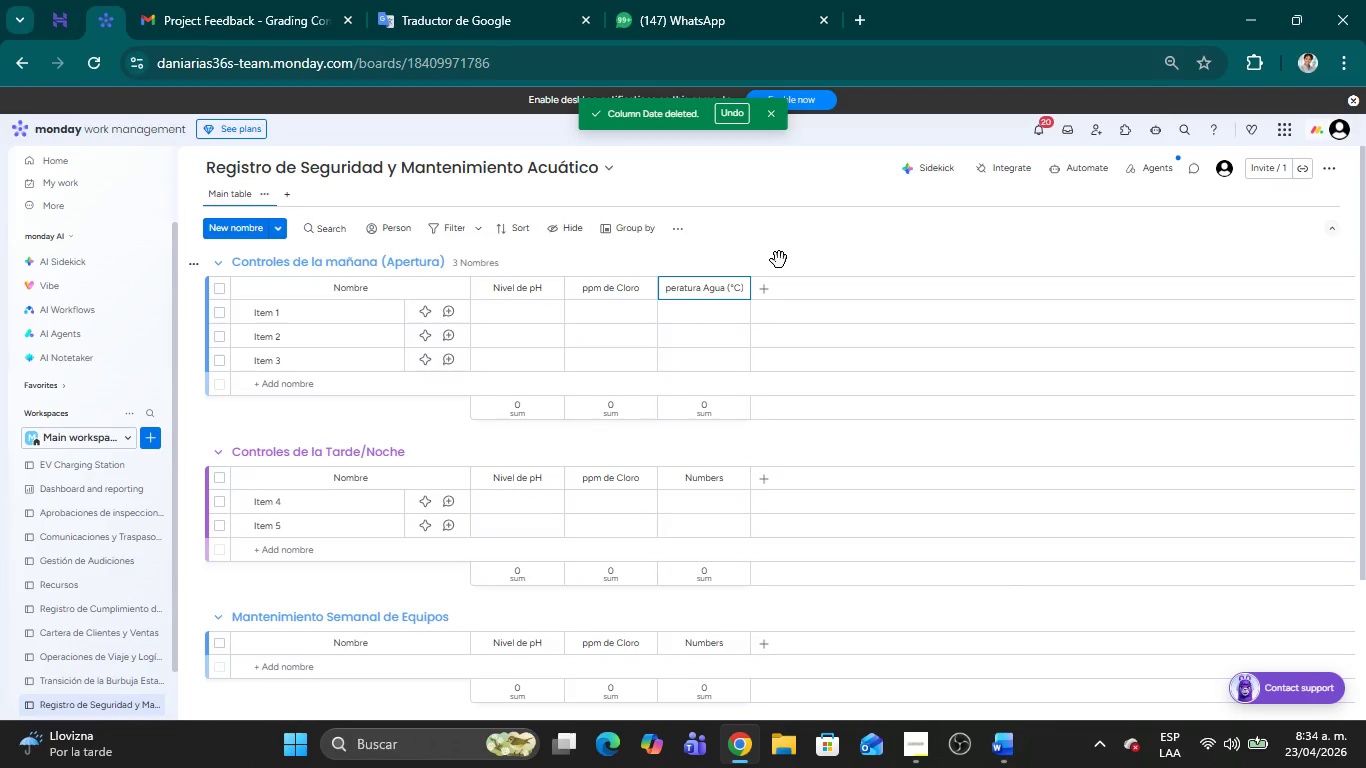 
left_click([777, 271])
 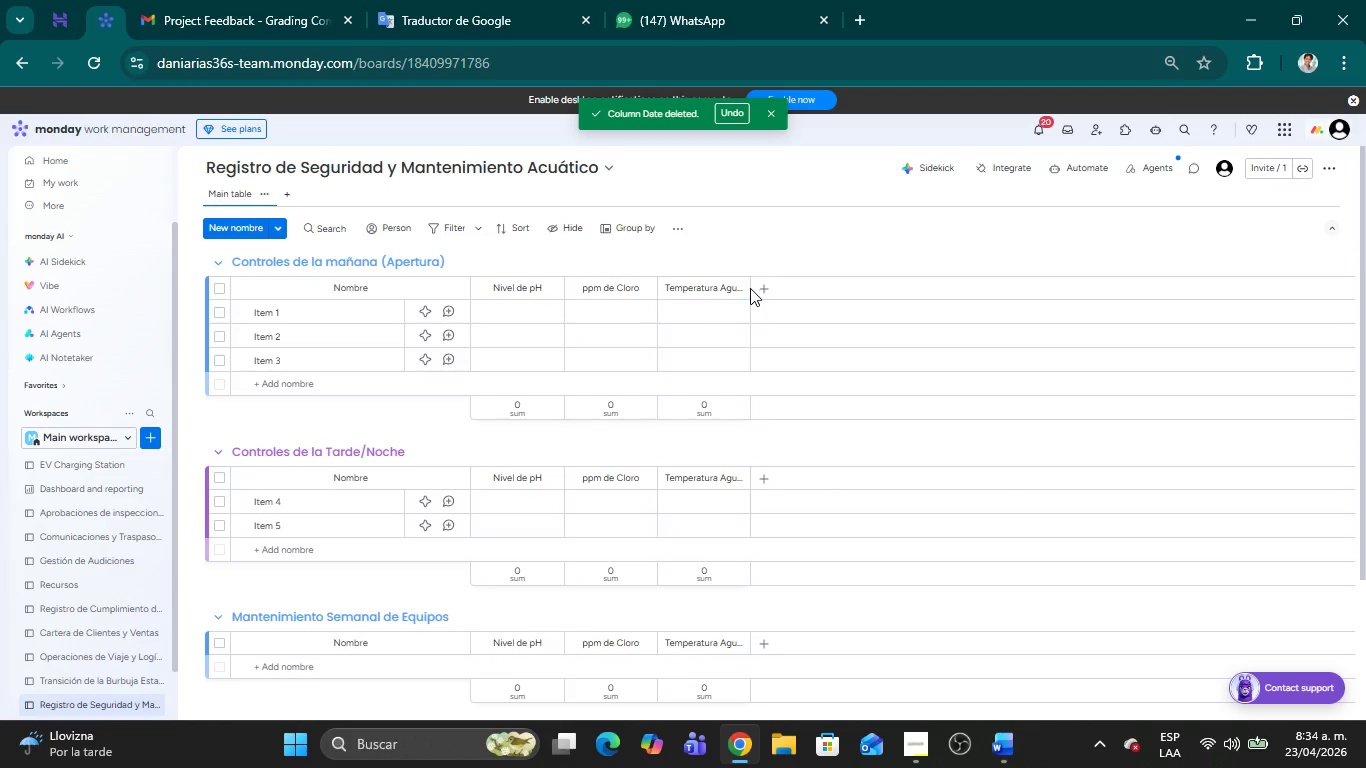 
left_click_drag(start_coordinate=[750, 288], to_coordinate=[788, 288])
 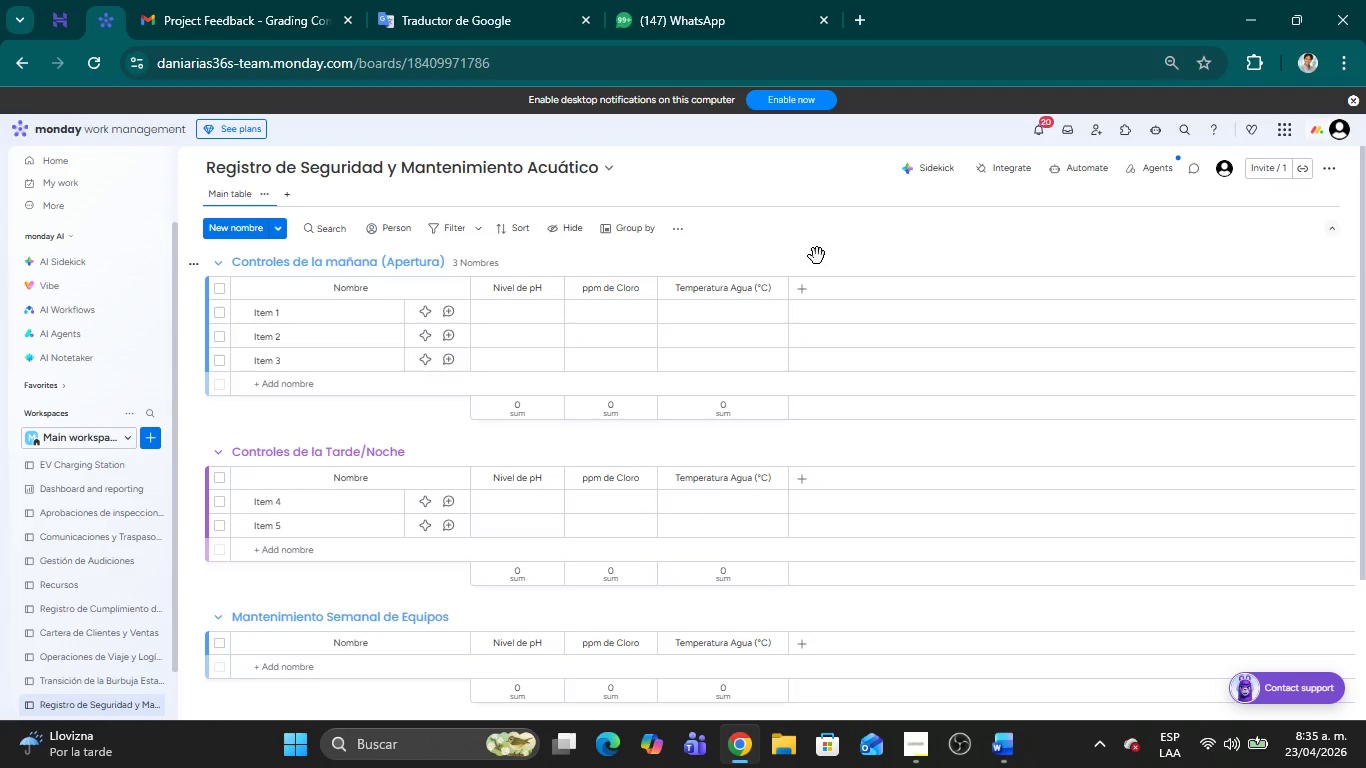 
wait(5.89)
 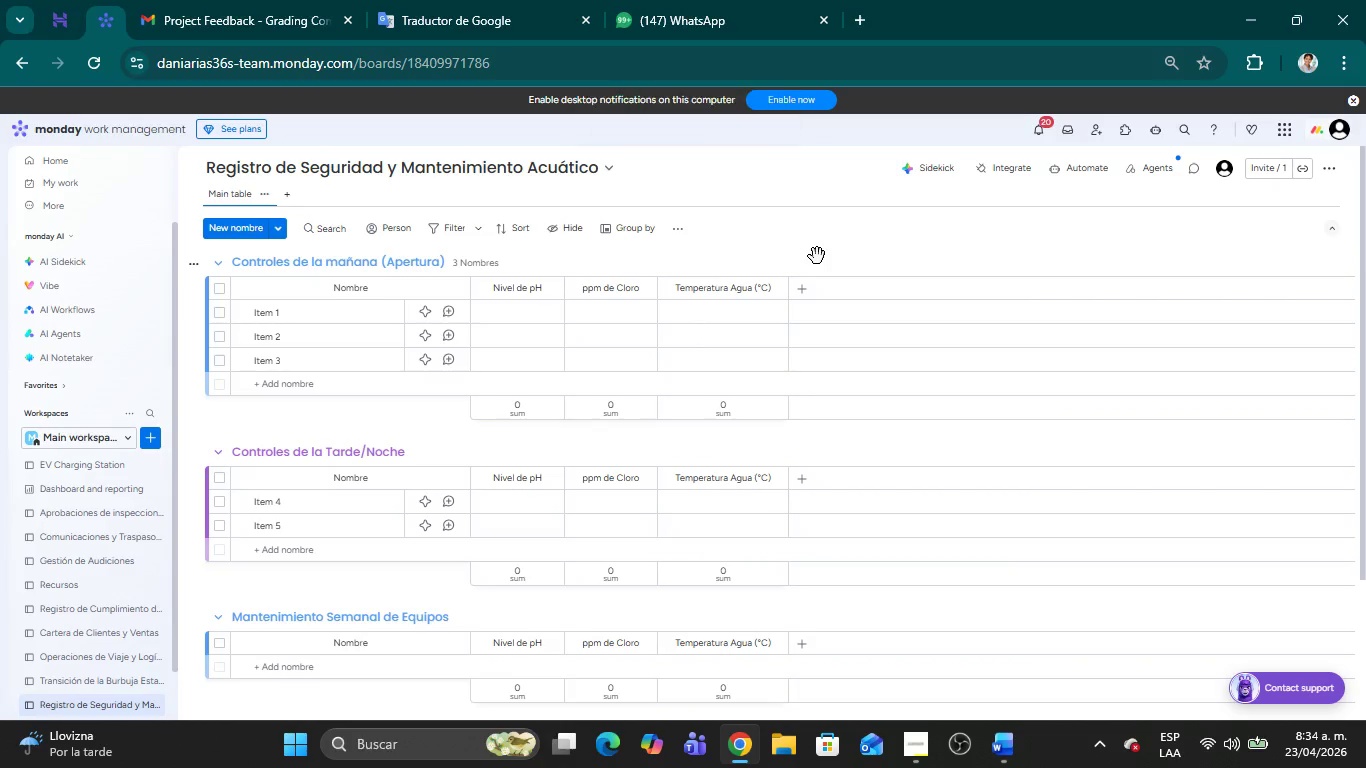 
left_click([806, 288])
 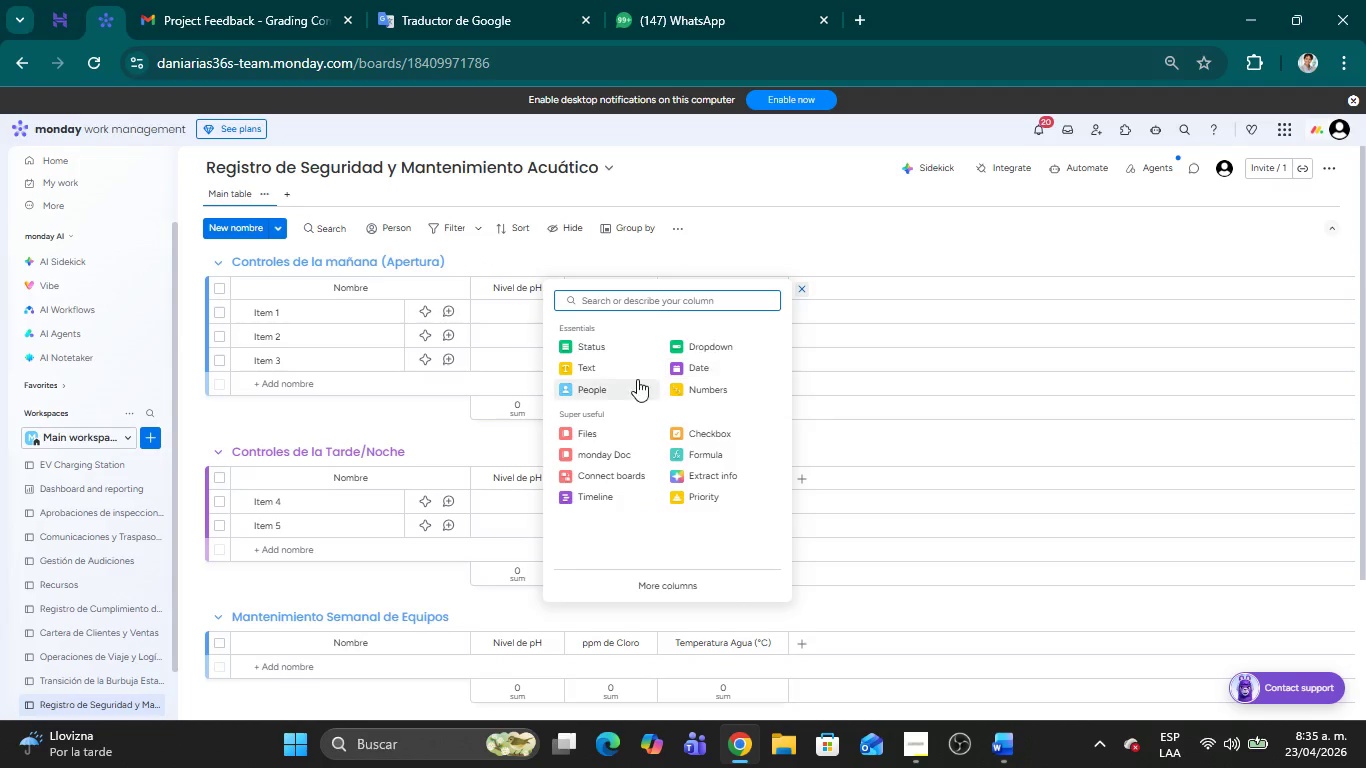 
left_click([616, 384])
 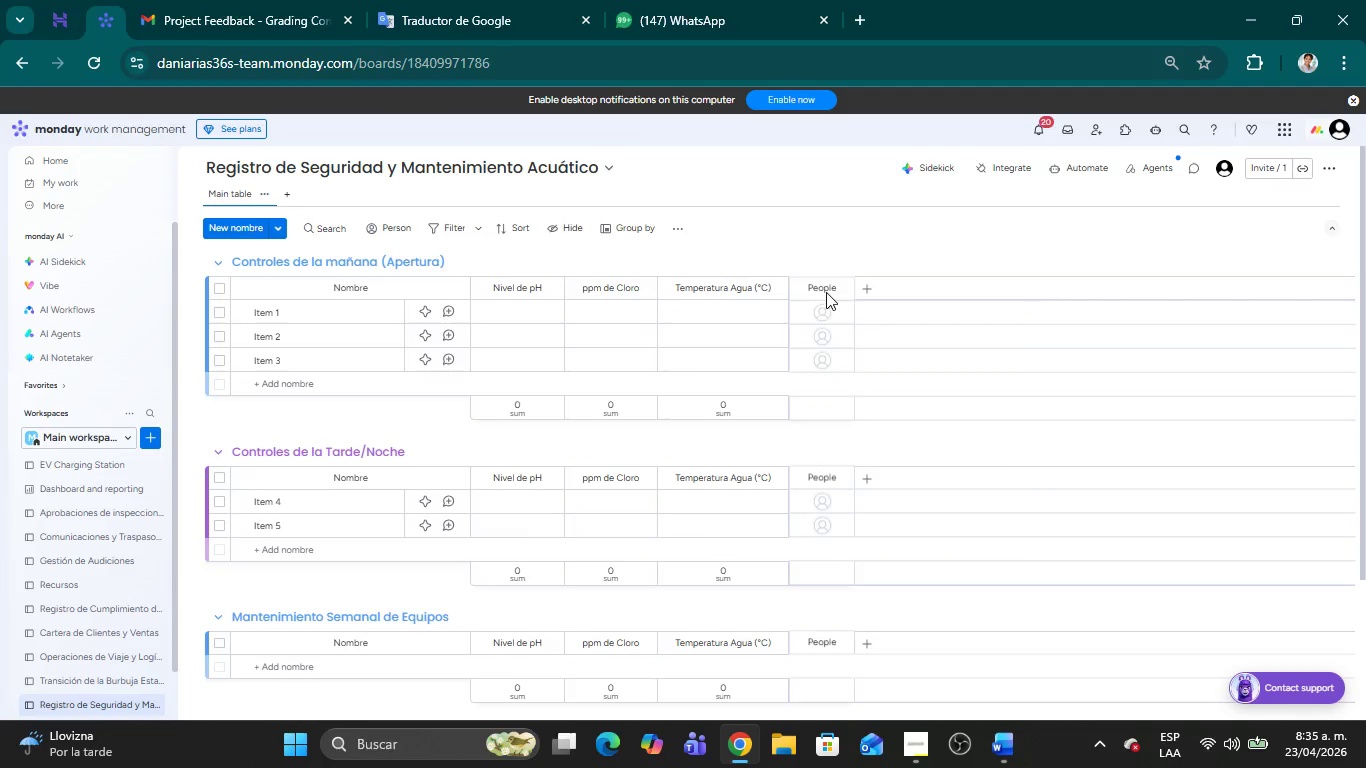 
double_click([824, 288])
 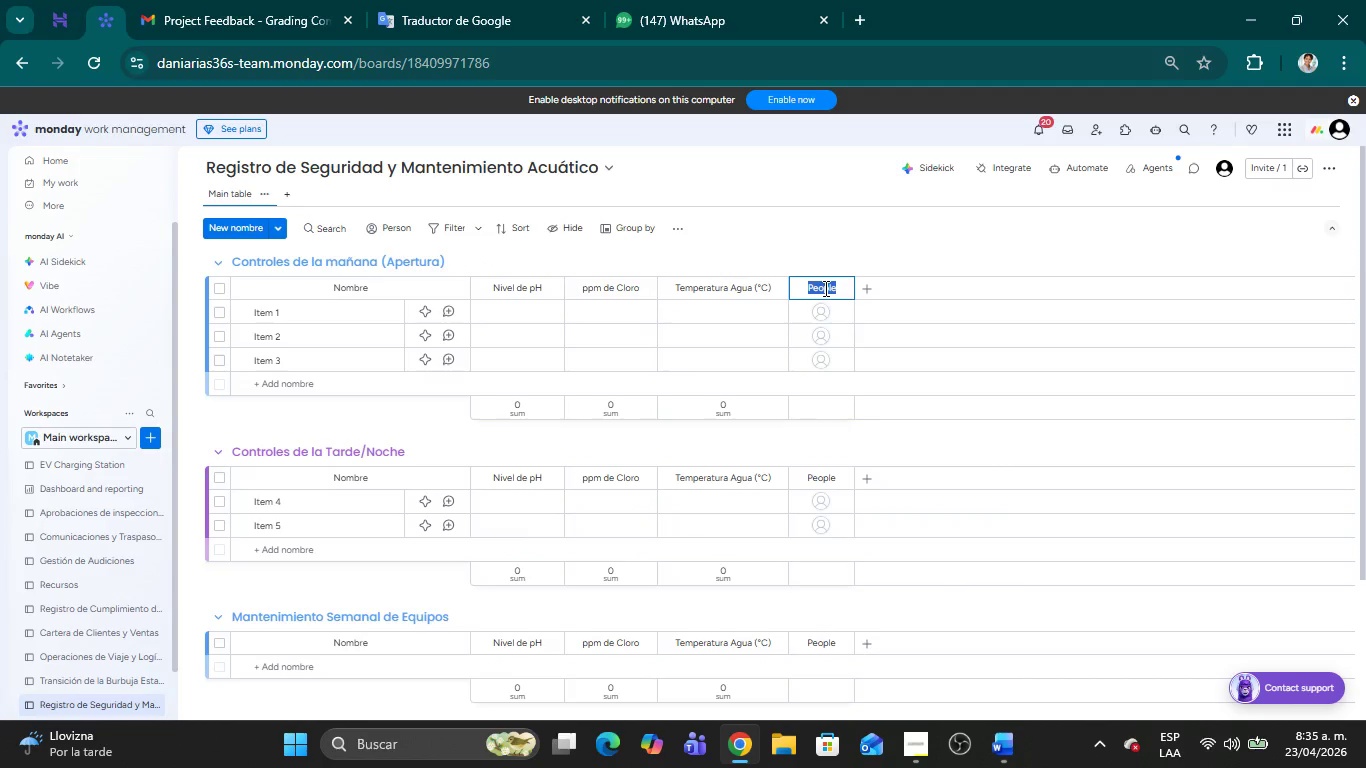 
type(T;ecnico)
 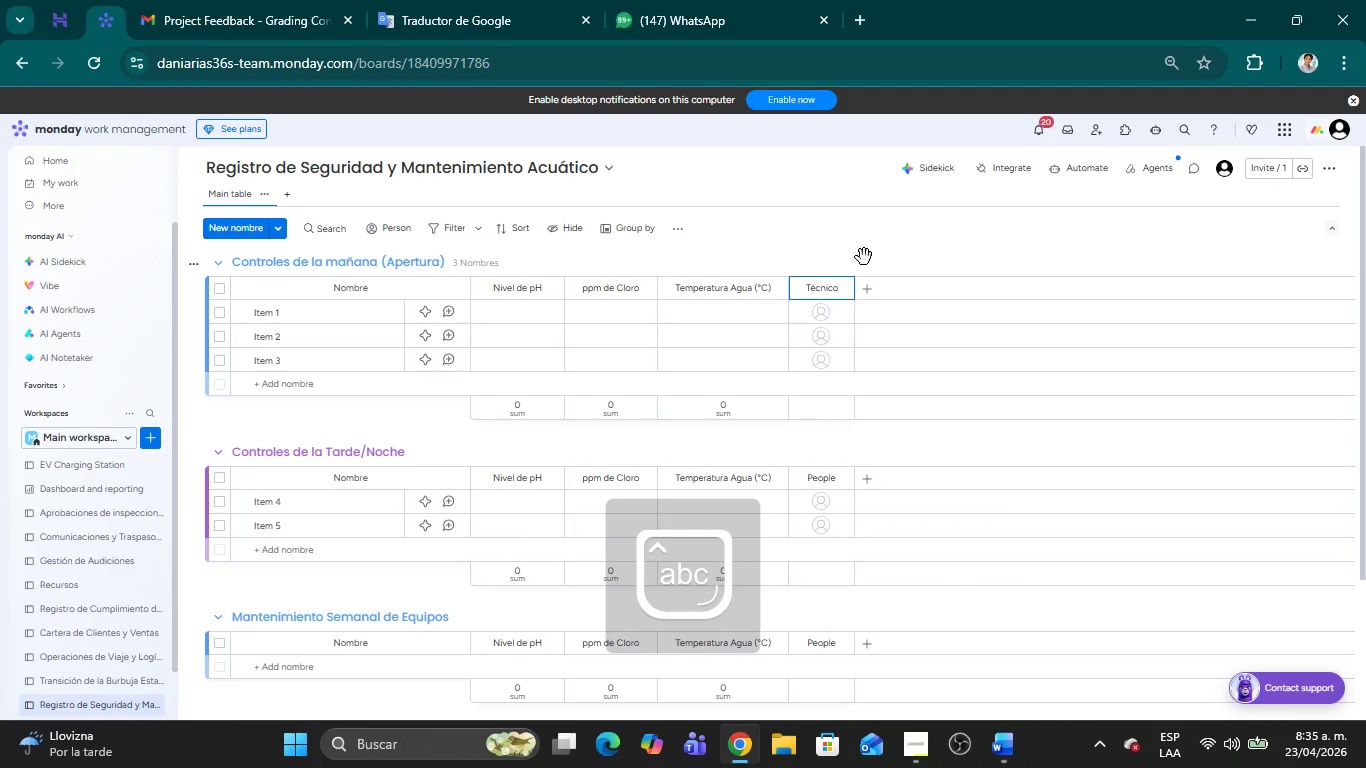 
left_click([864, 257])
 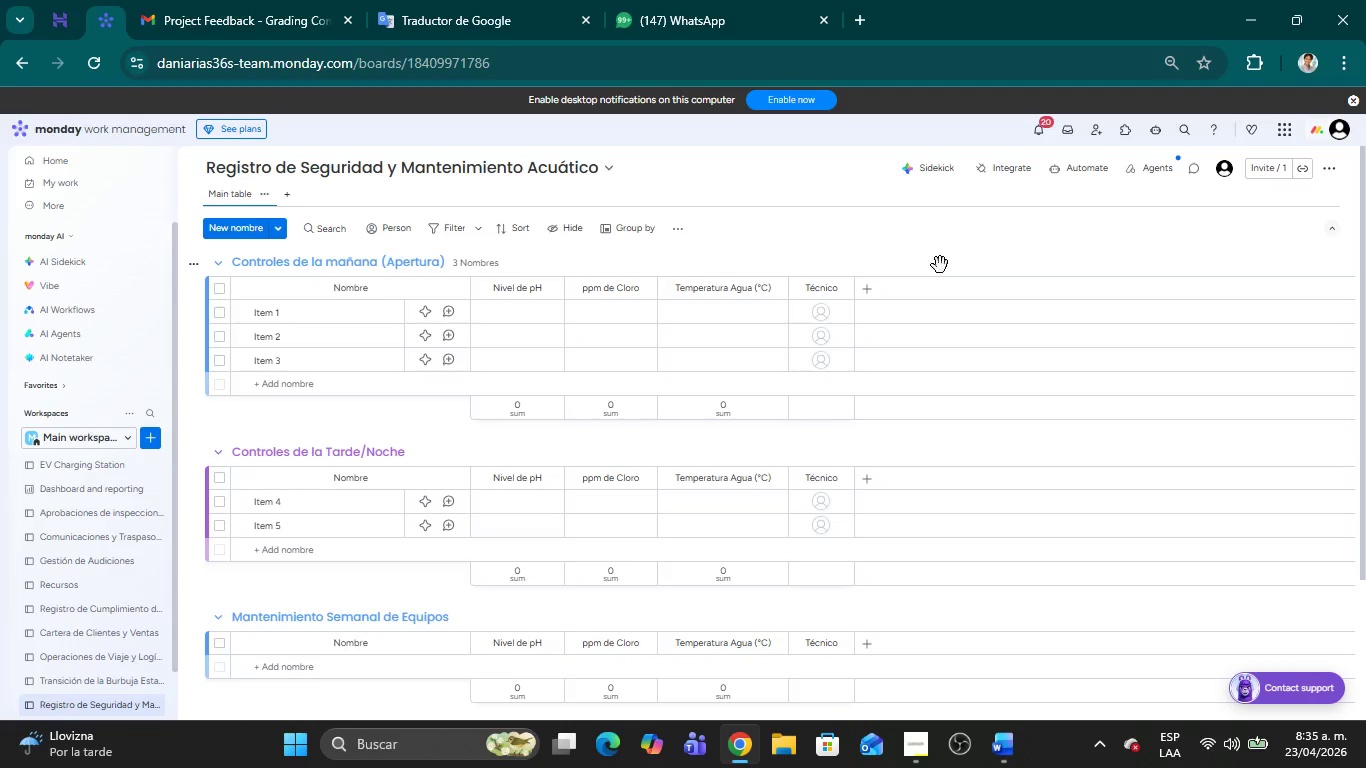 
left_click([870, 287])
 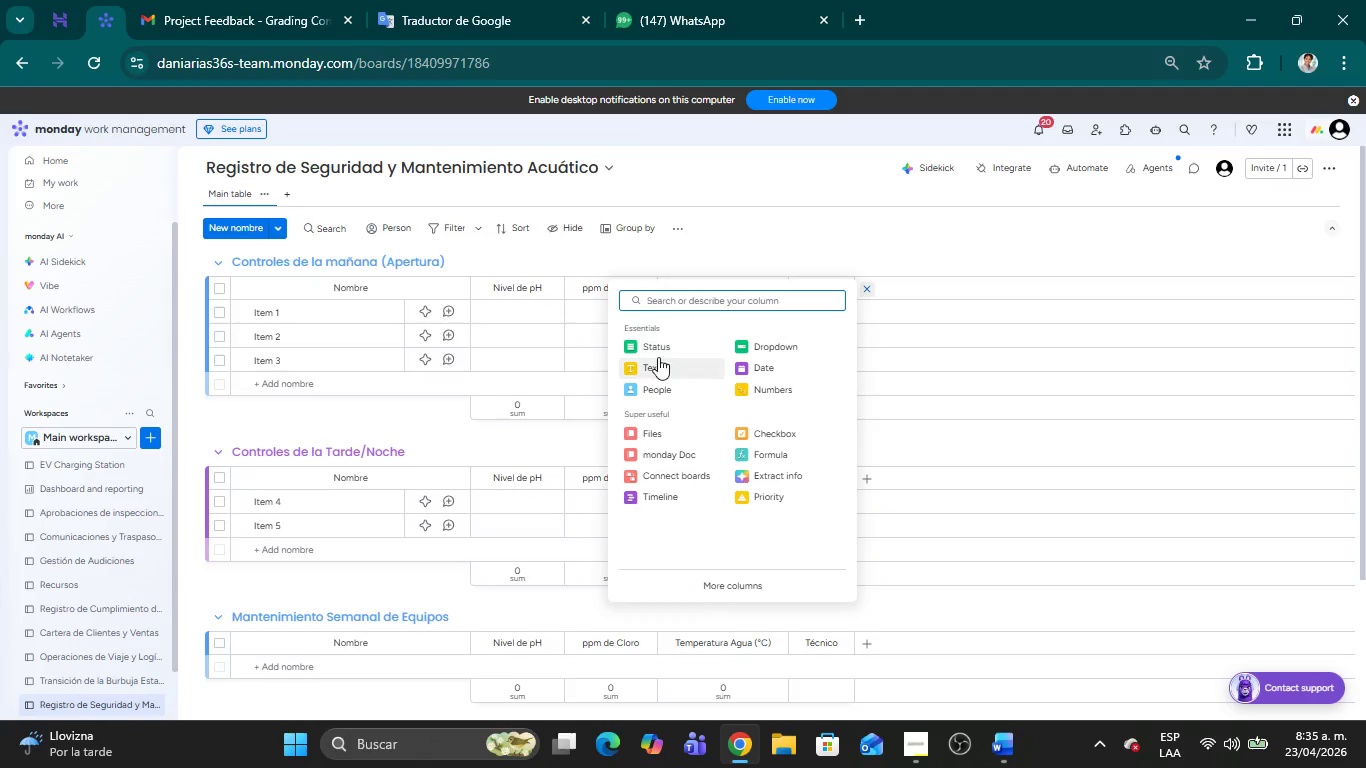 
left_click([649, 345])
 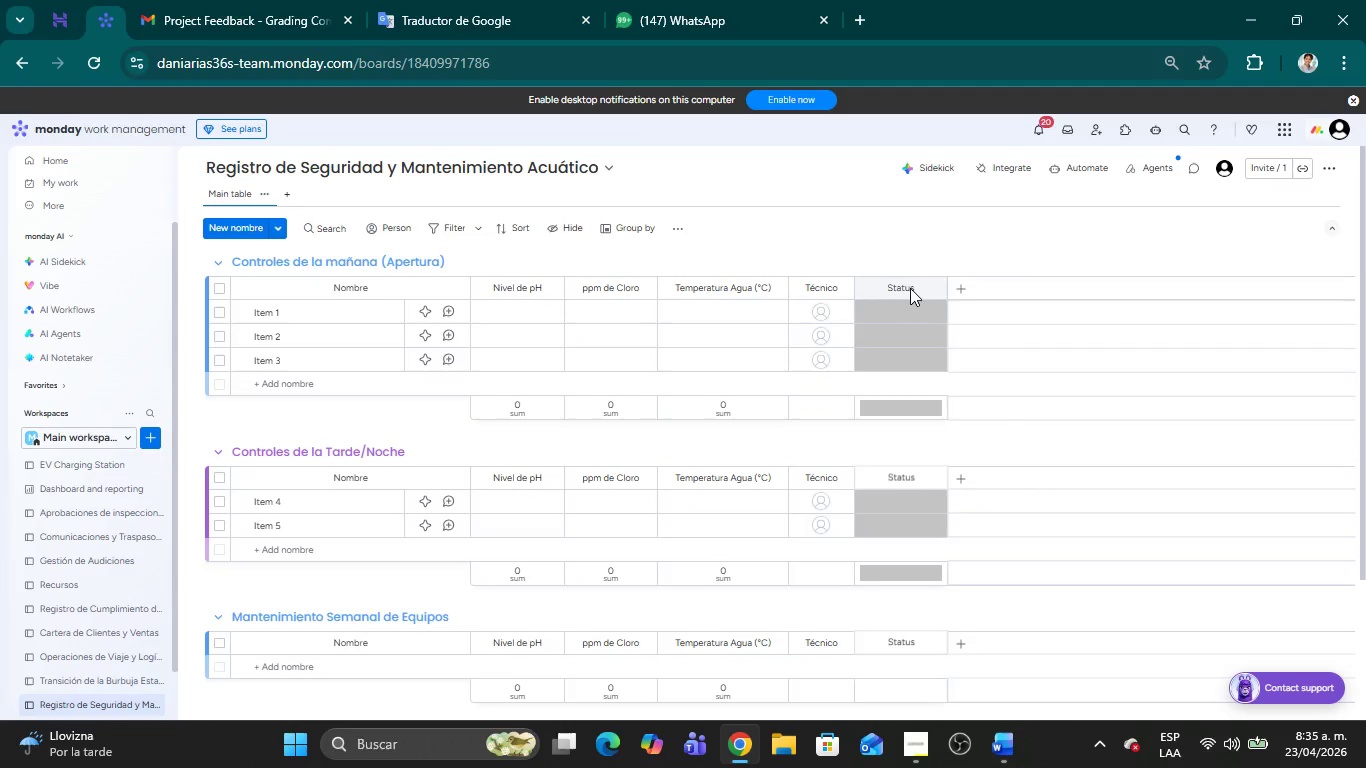 
double_click([910, 288])
 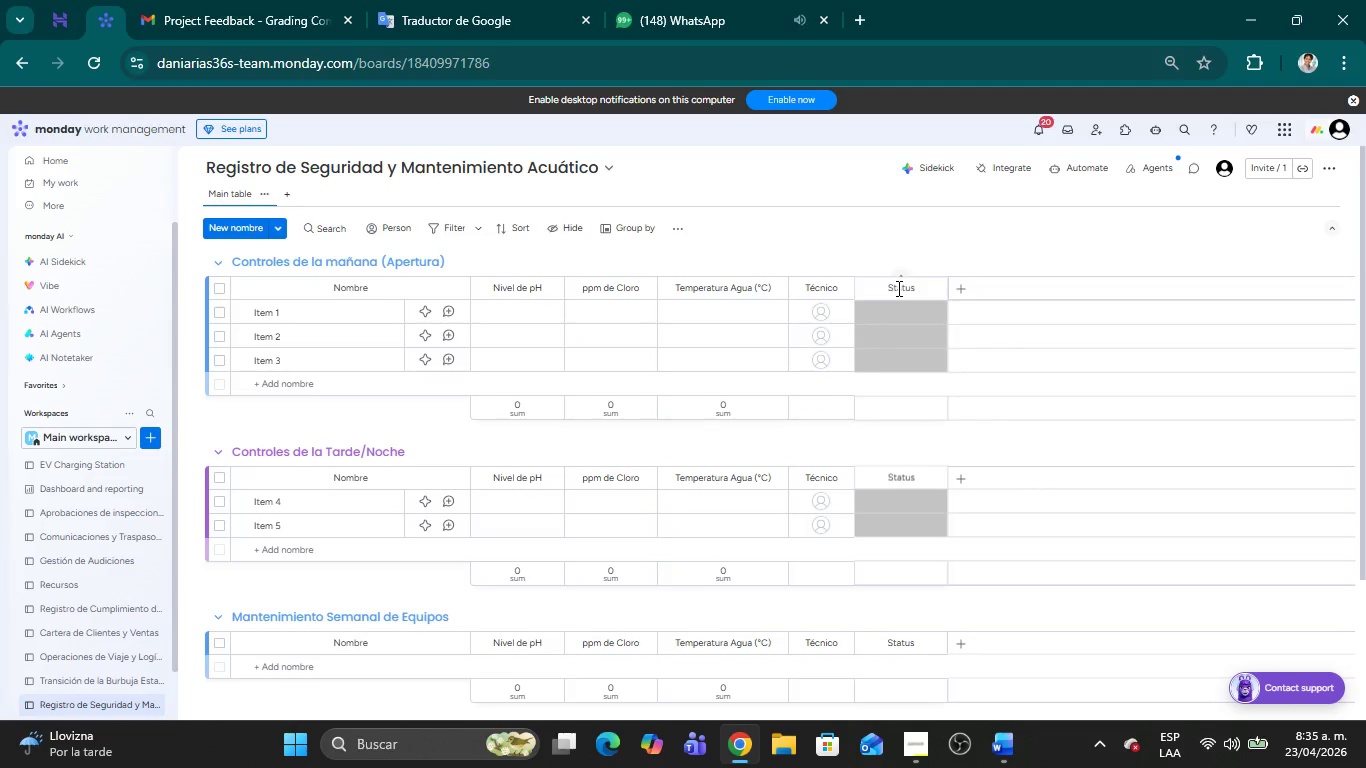 
double_click([897, 288])
 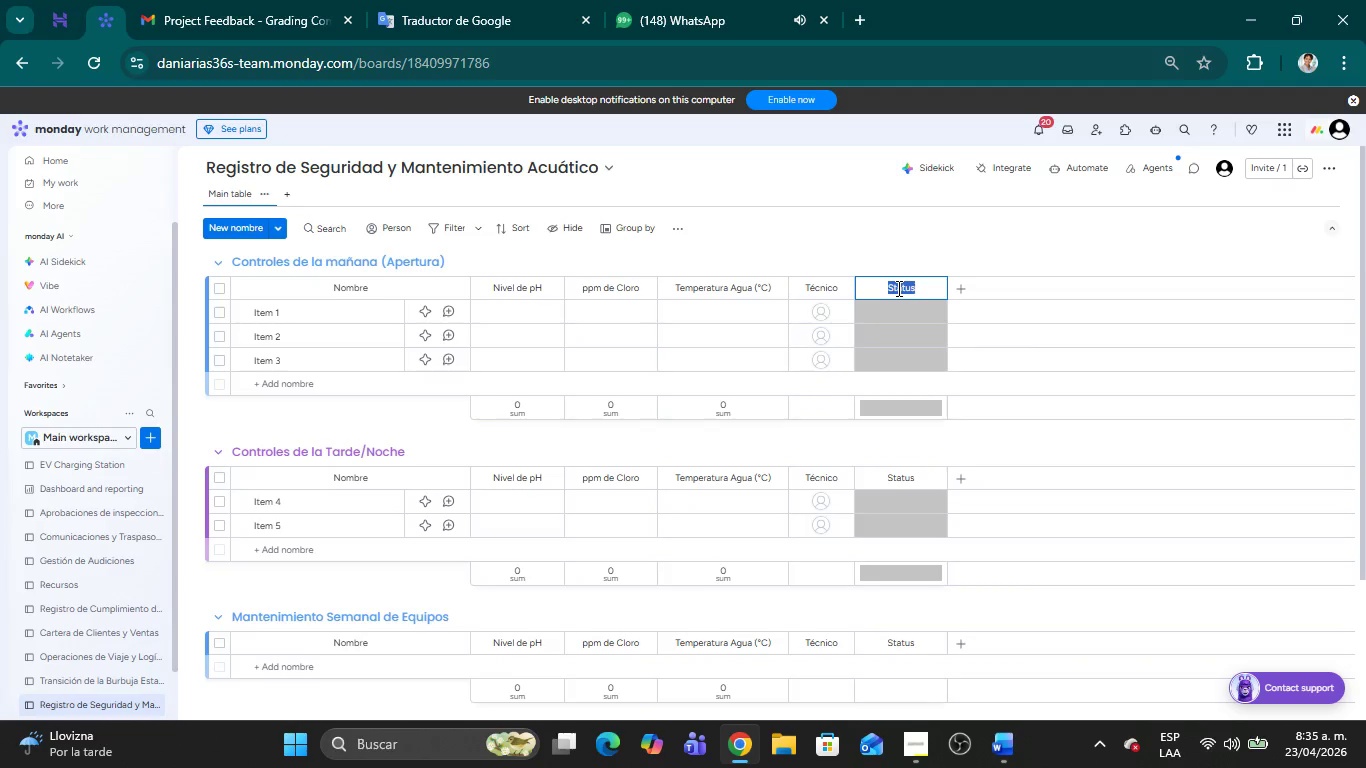 
key(Backspace)
 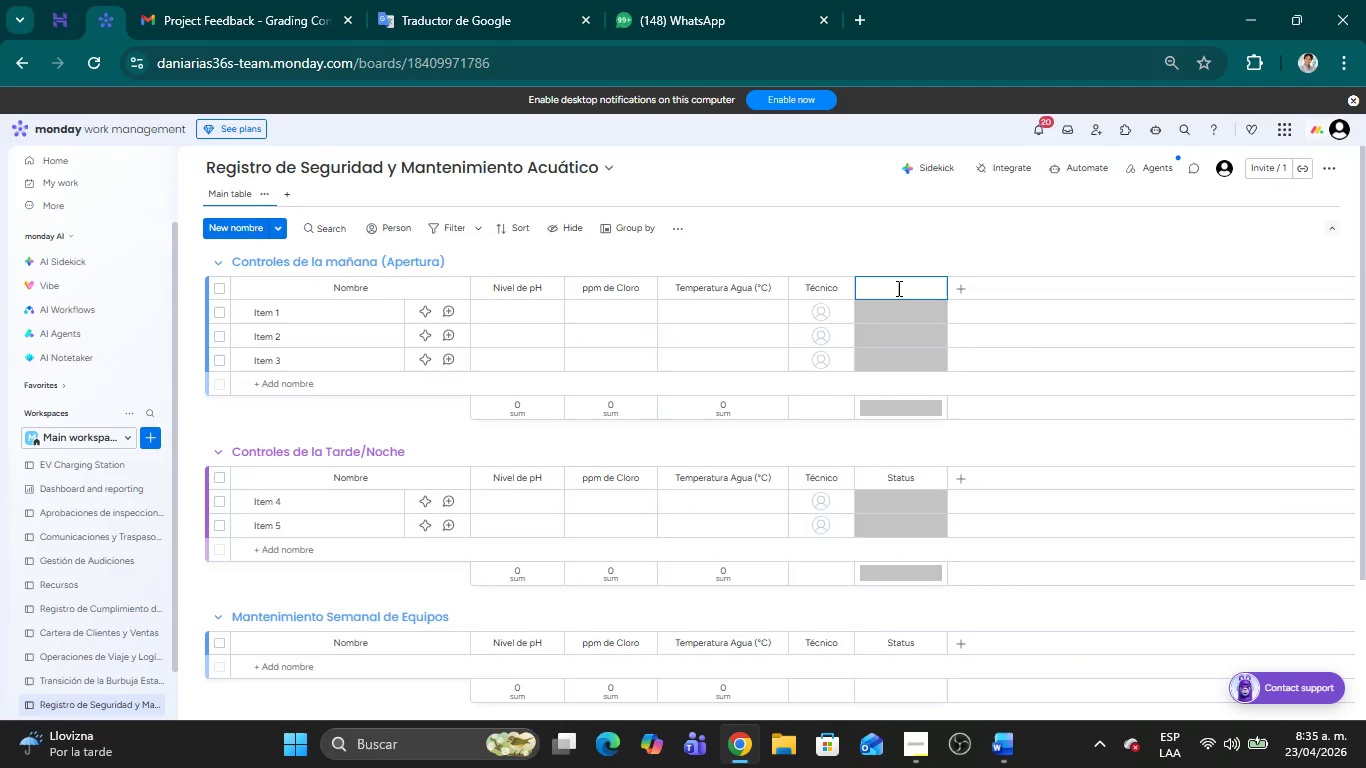 
wait(5.11)
 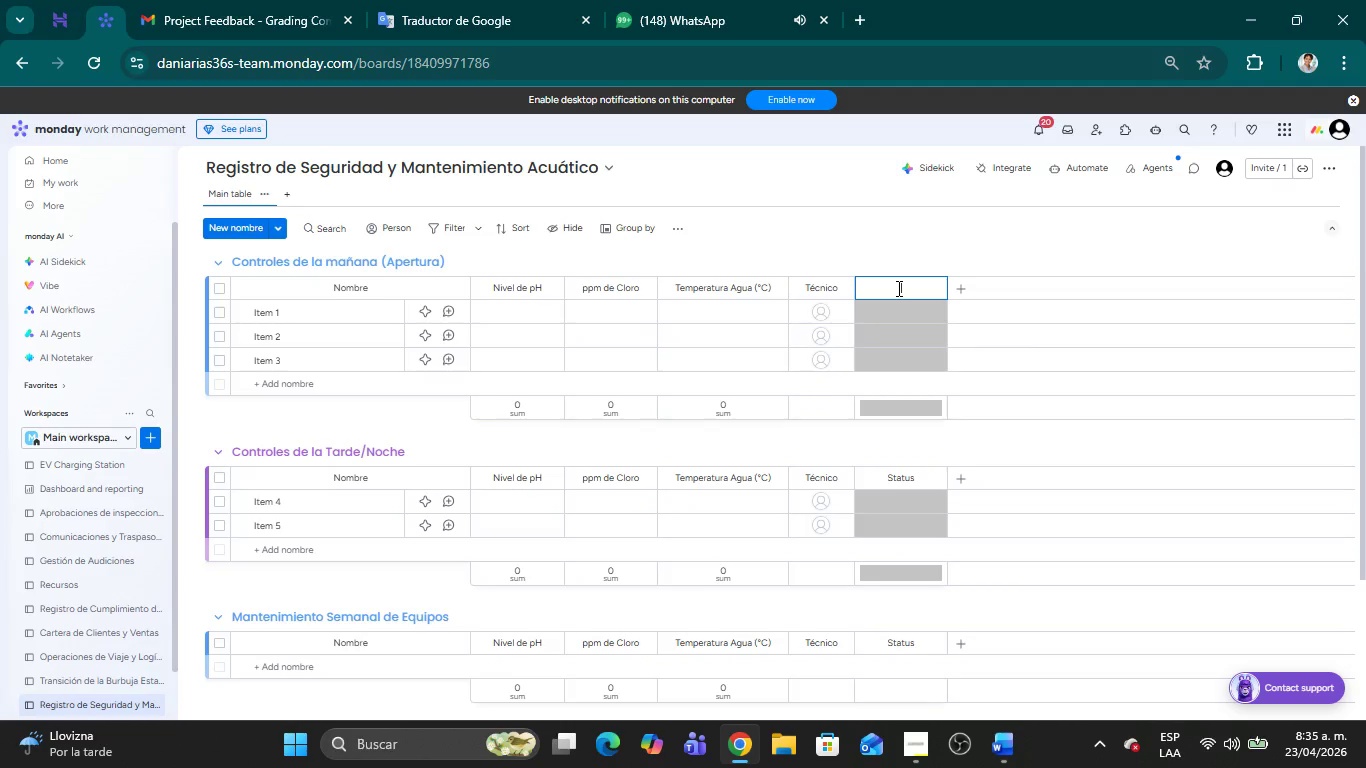 
type(Estado)
 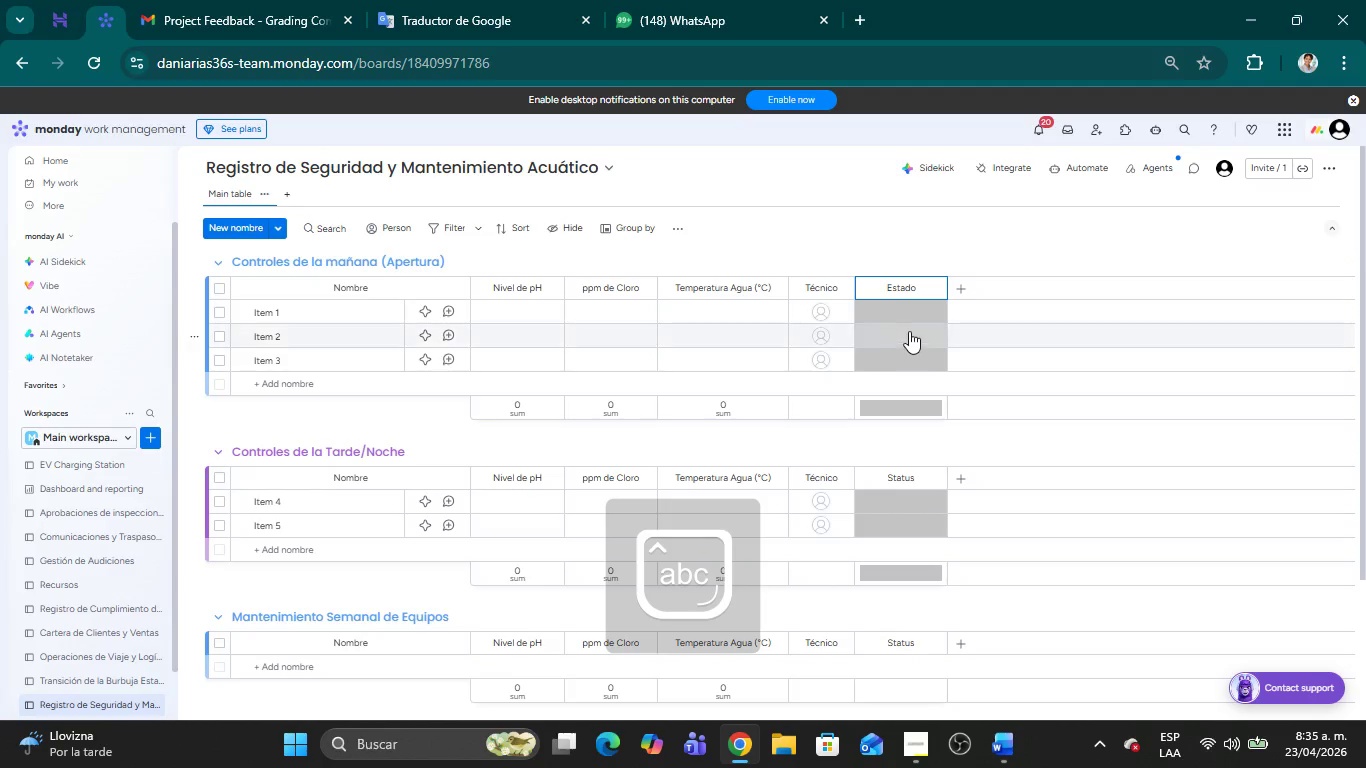 
left_click([899, 314])
 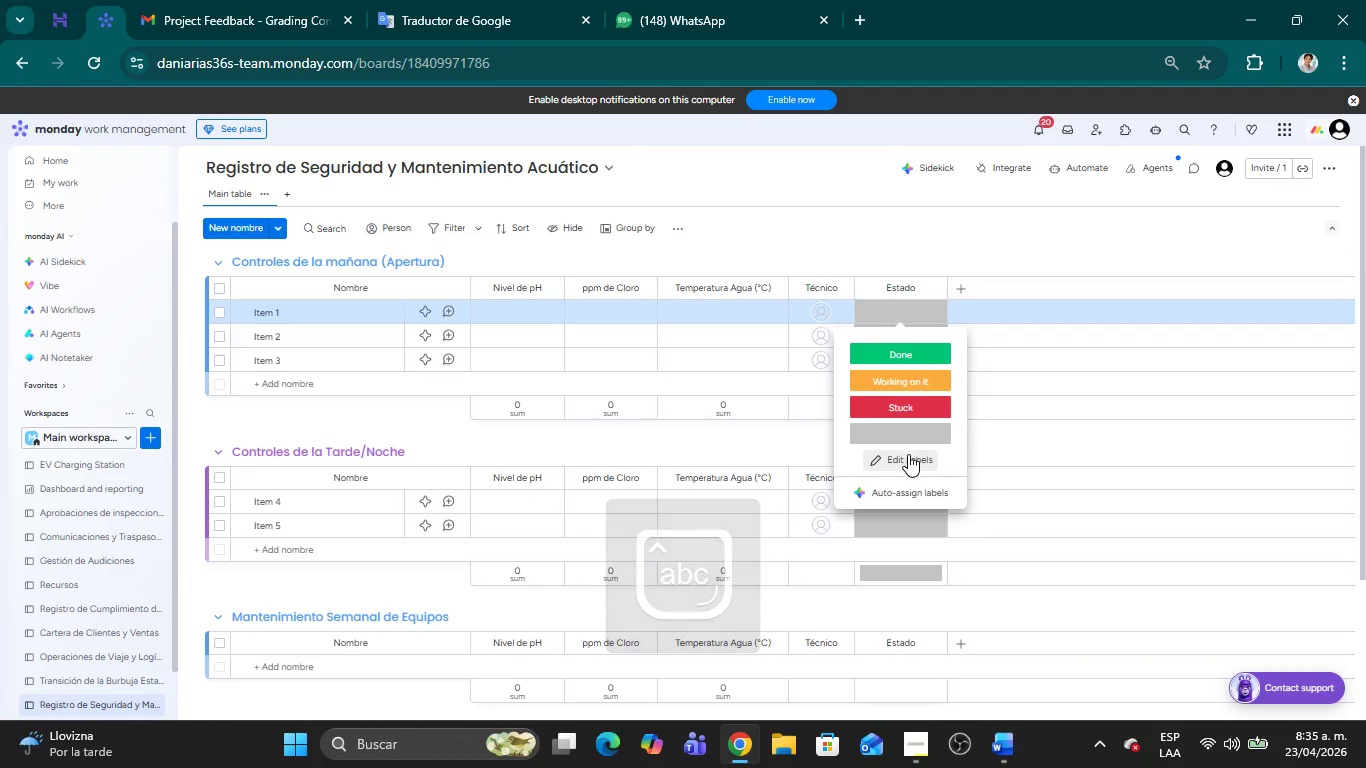 
left_click([908, 454])
 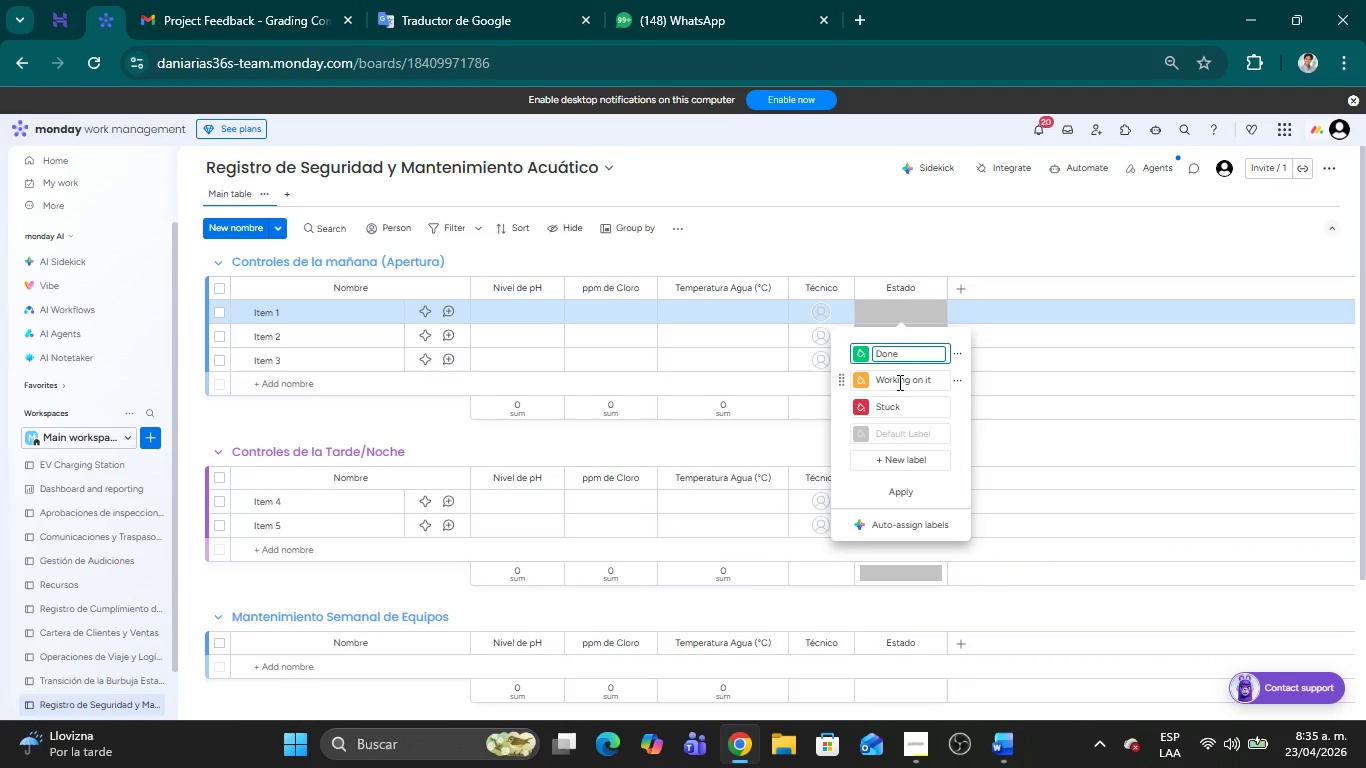 
key(Backspace)
key(Backspace)
key(Backspace)
key(Backspace)
key(Backspace)
type(Estabke)
key(Backspace)
key(Backspace)
type(le)
 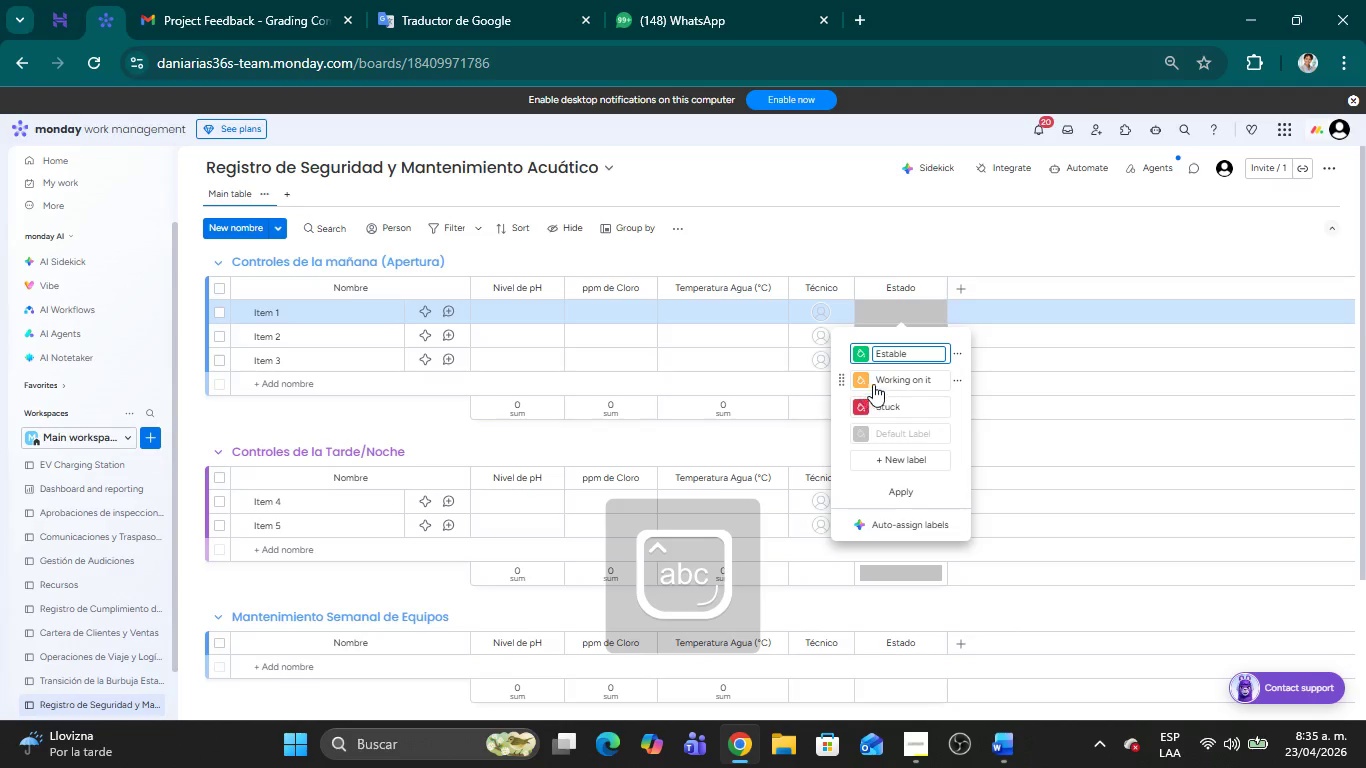 
left_click([889, 380])
 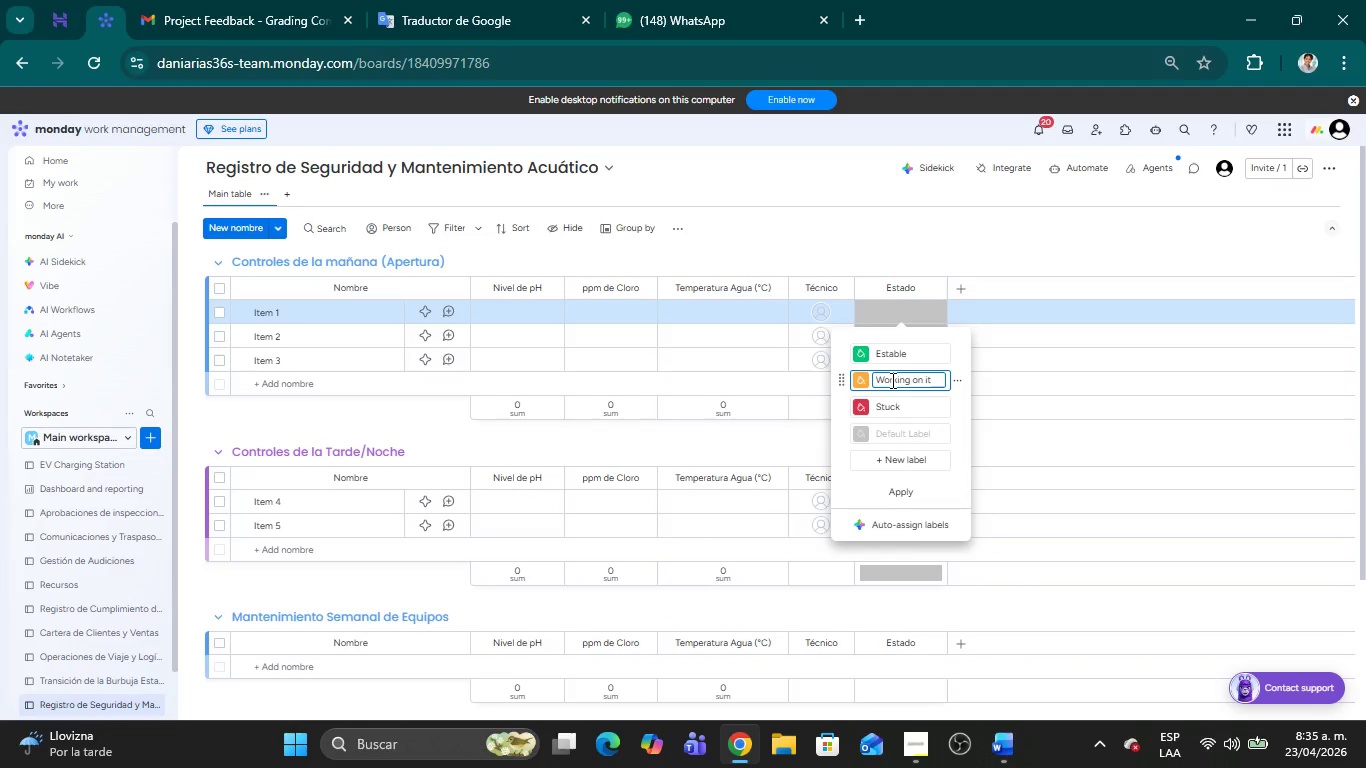 
key(Backspace)
key(Backspace)
key(Backspace)
key(Backspace)
key(Backspace)
key(Backspace)
key(Backspace)
key(Backspace)
key(Backspace)
key(Backspace)
key(Backspace)
key(Backspace)
key(Backspace)
key(Backspace)
type(Ajuste de Emergencia)
 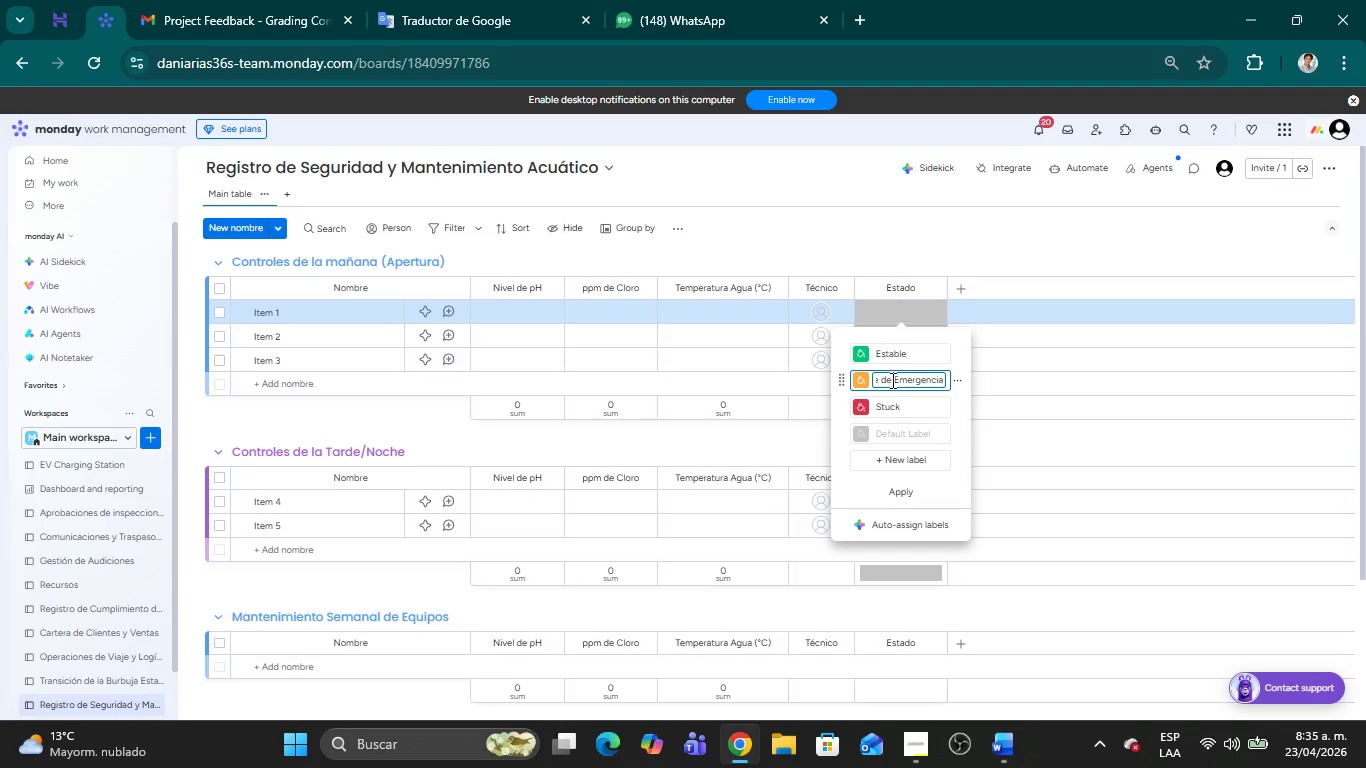 
left_click([854, 382])
 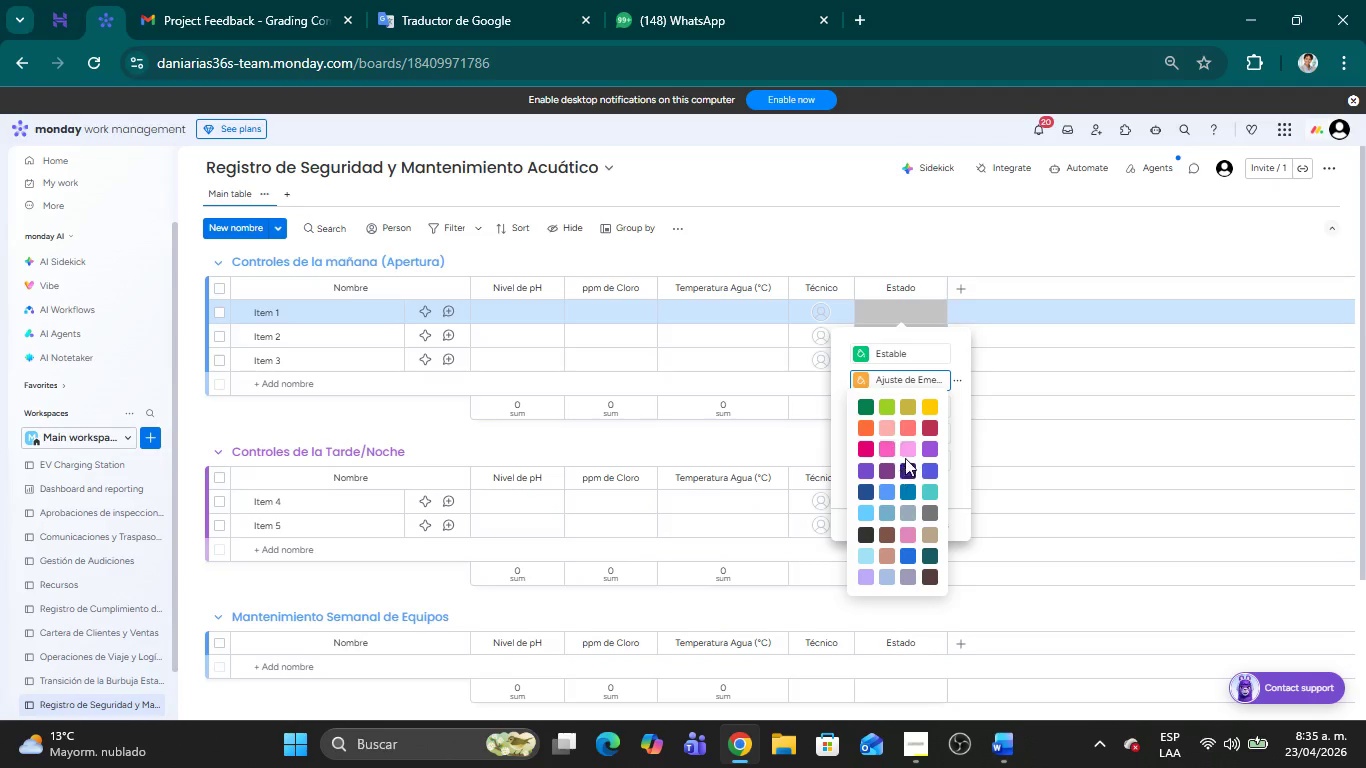 
left_click([911, 474])
 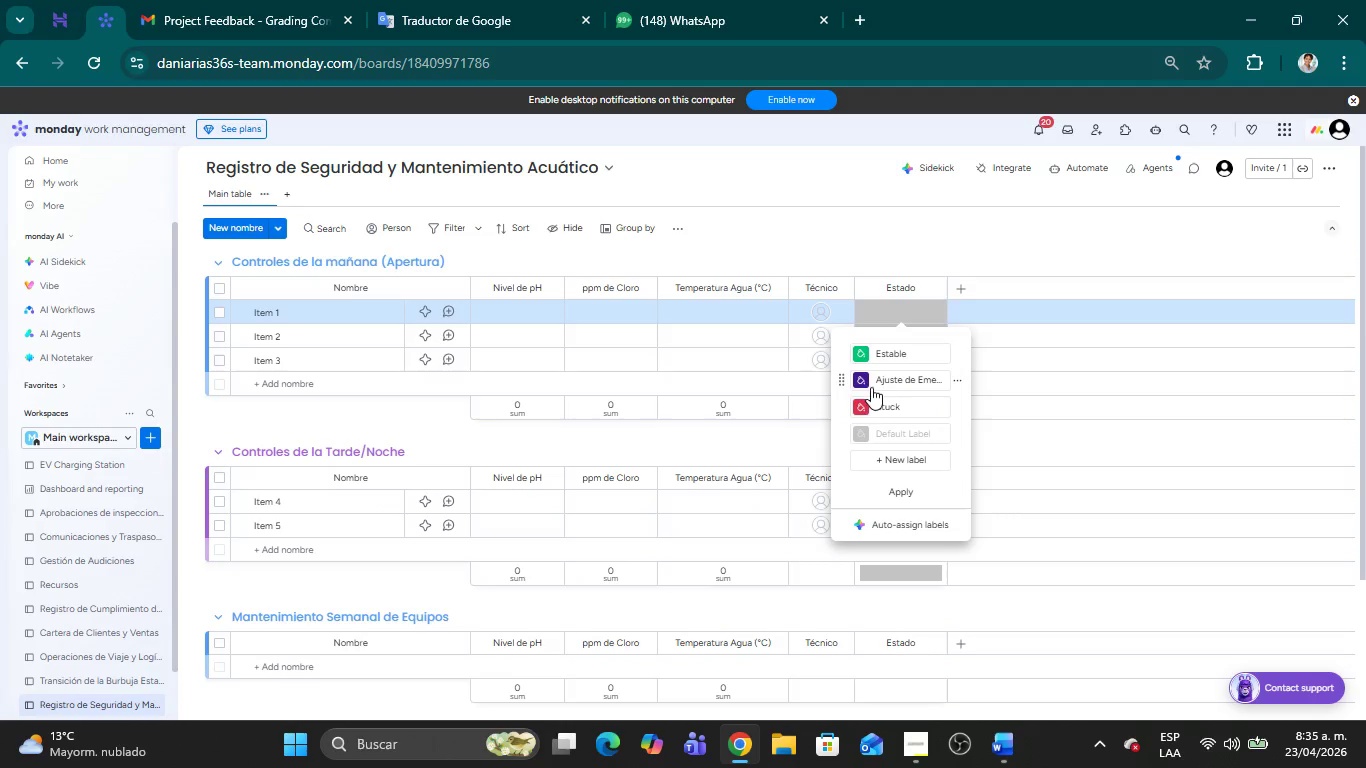 
left_click([860, 382])
 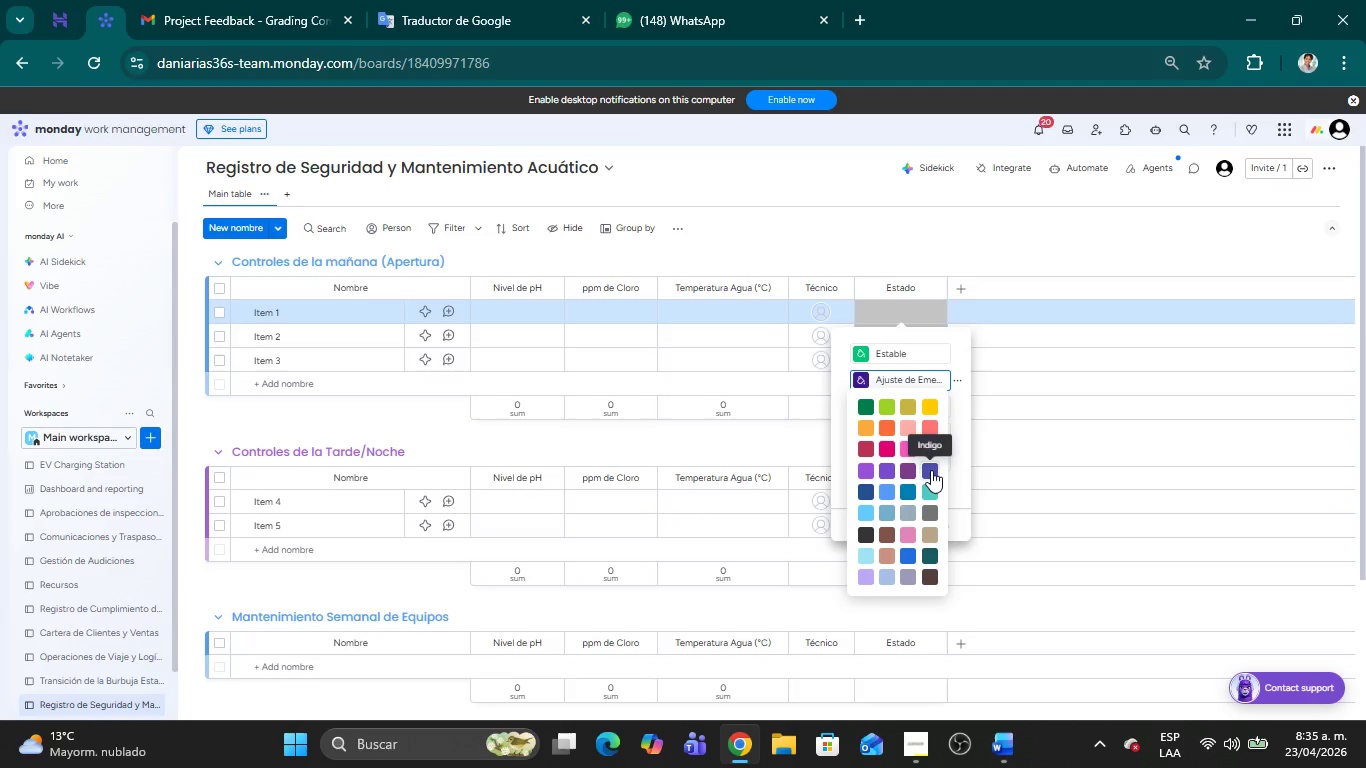 
left_click([889, 469])
 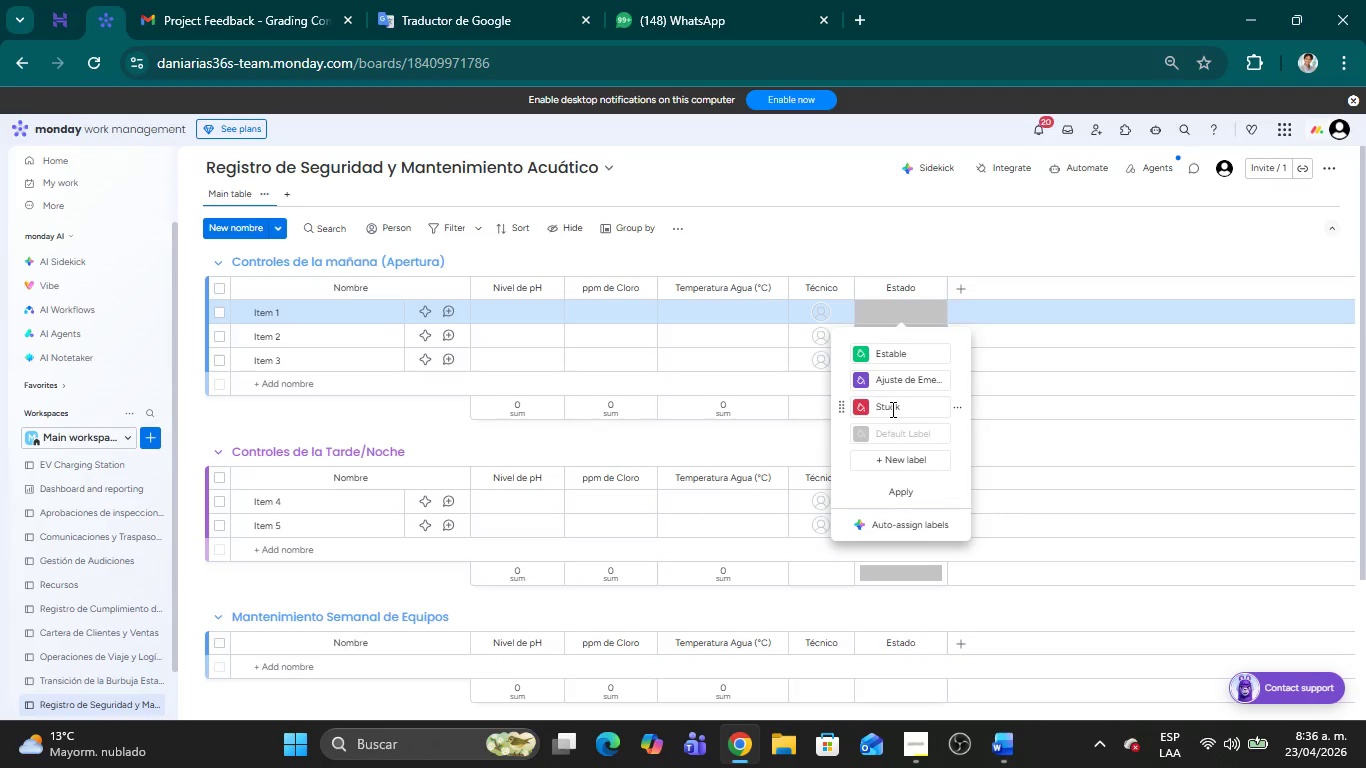 
wait(5.06)
 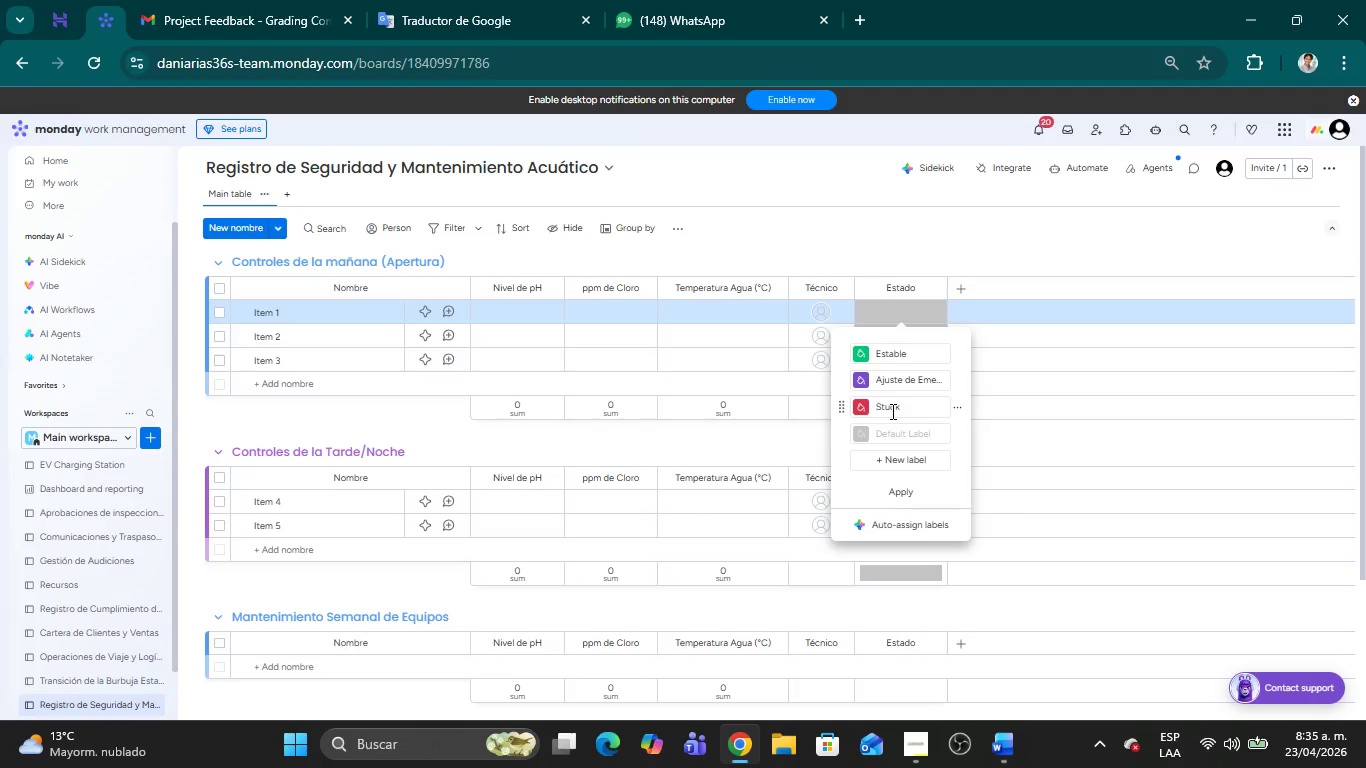 
left_click([883, 431])
 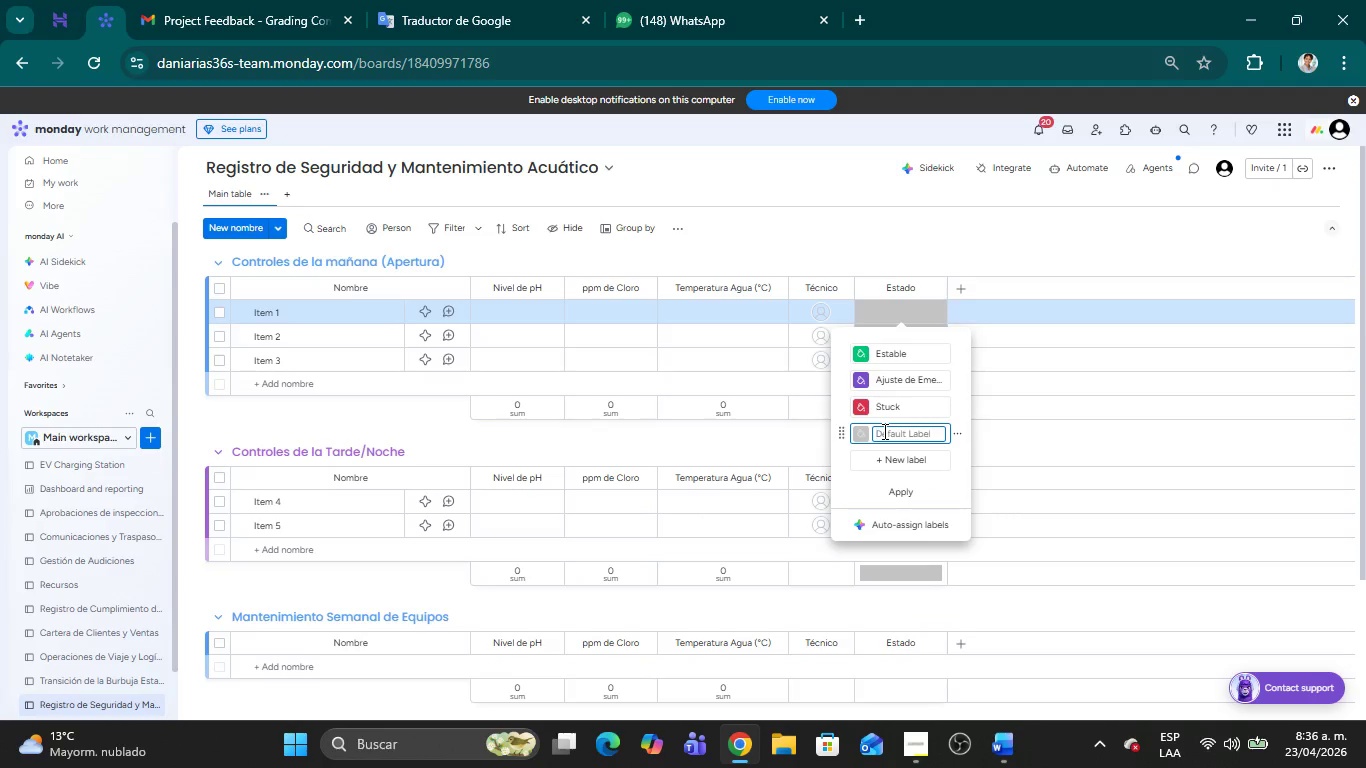 
type(Pendiente de Revisi;on)
 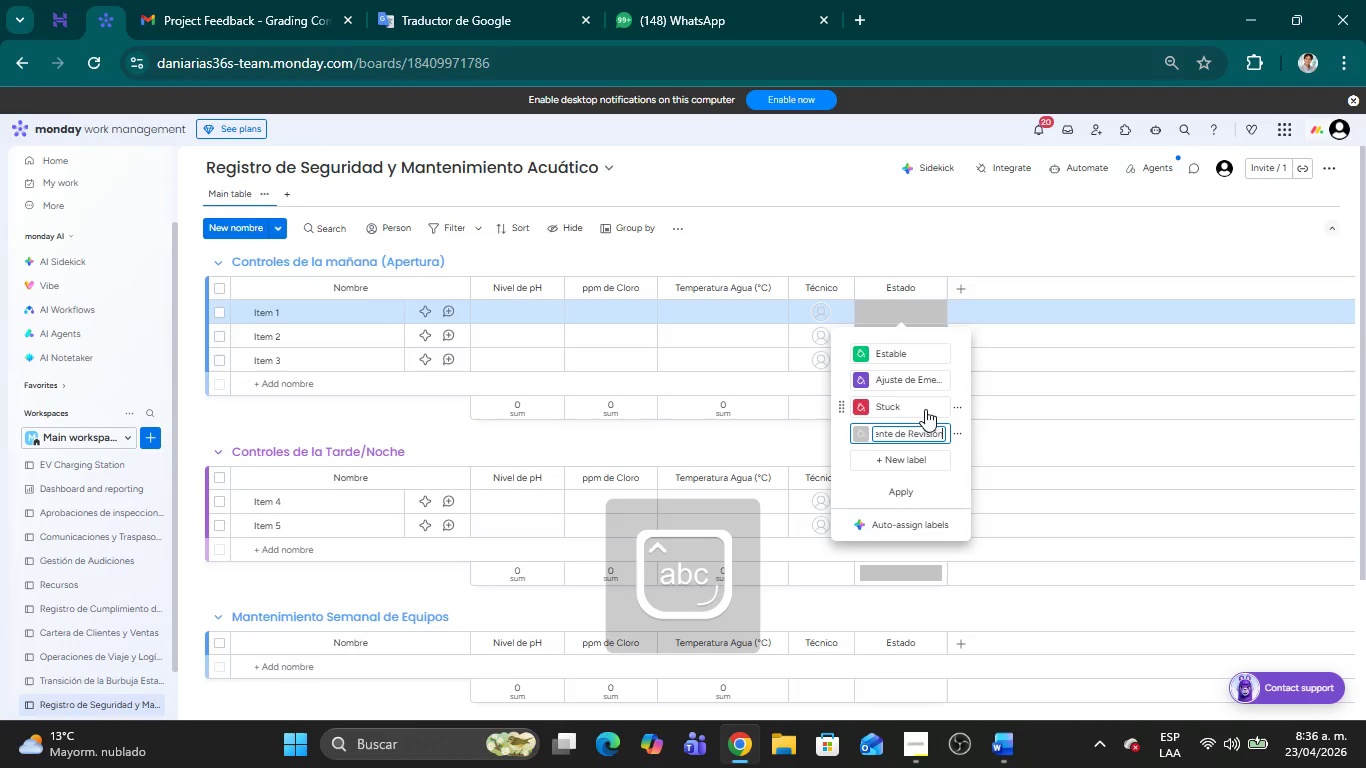 
left_click([959, 407])
 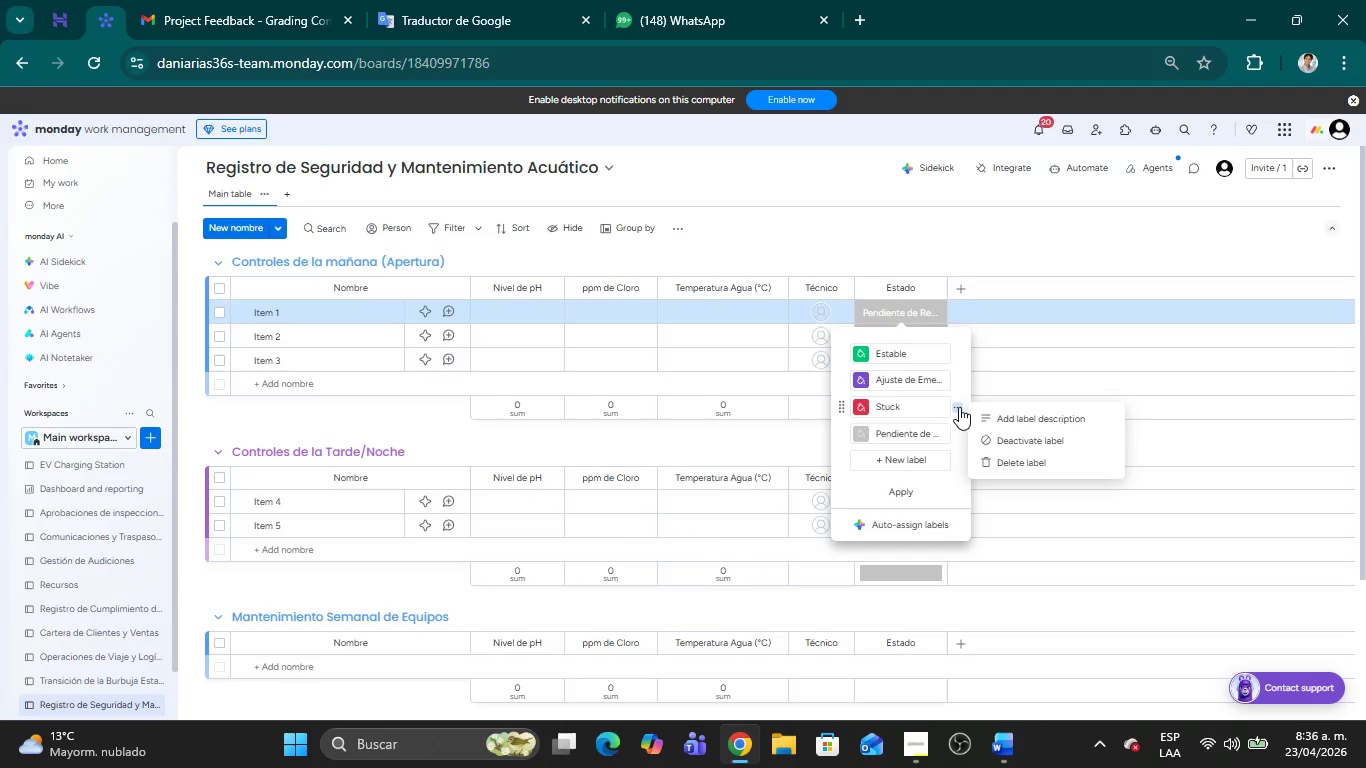 
left_click([1000, 462])
 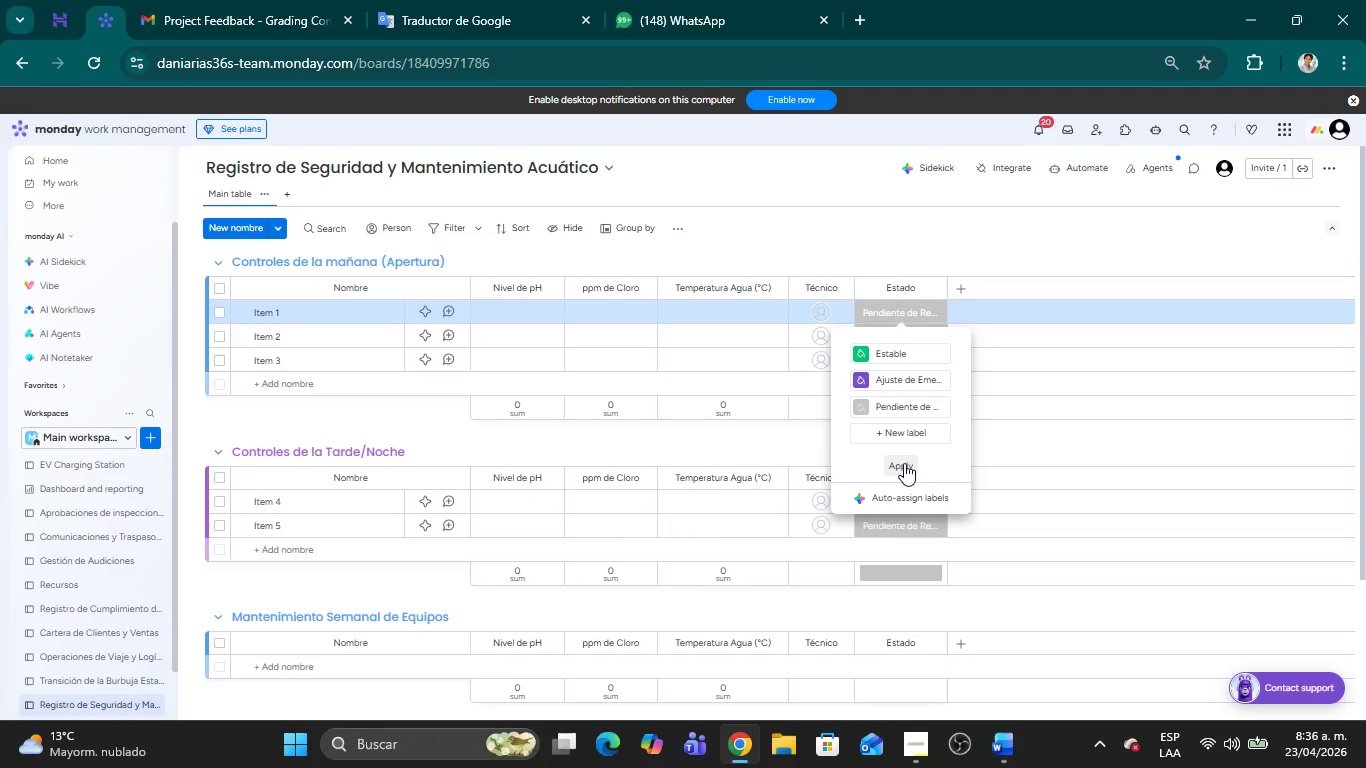 
left_click([904, 463])
 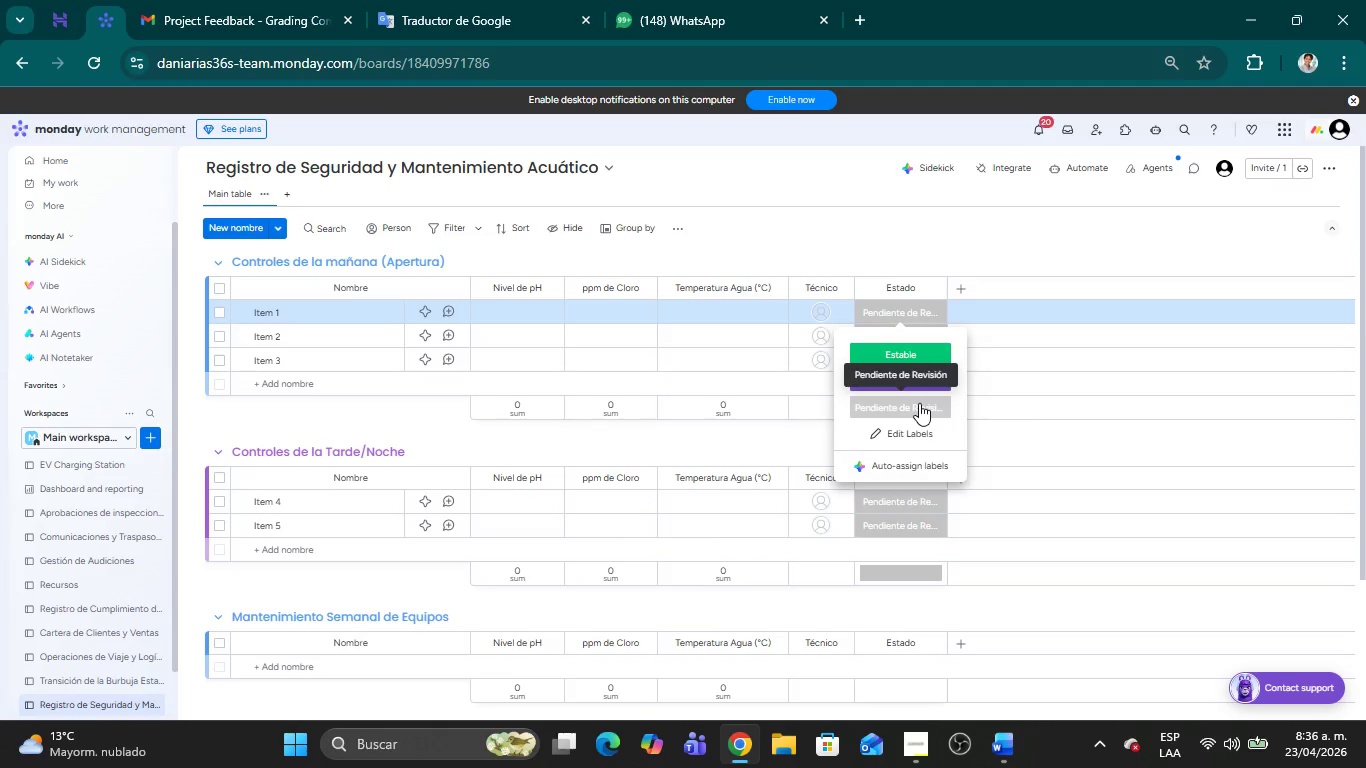 
wait(8.84)
 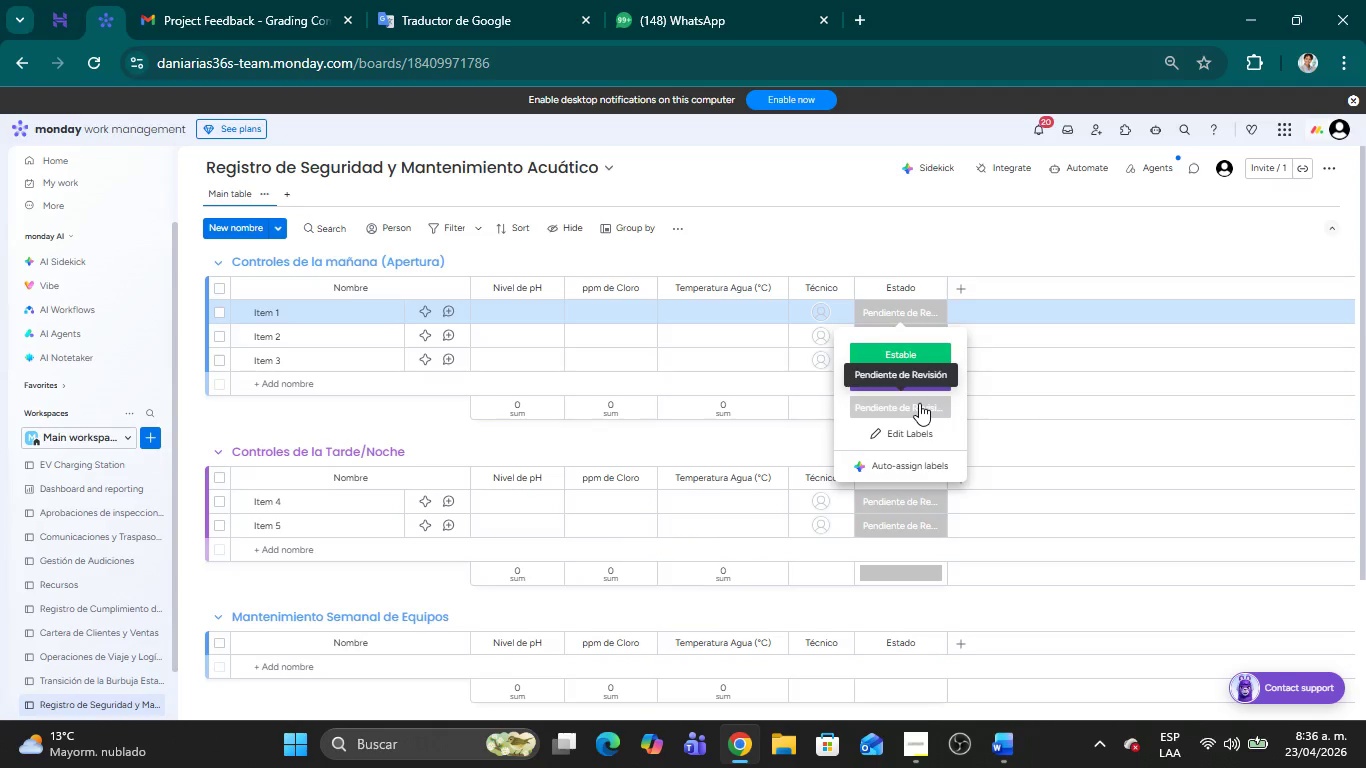 
left_click([1034, 254])
 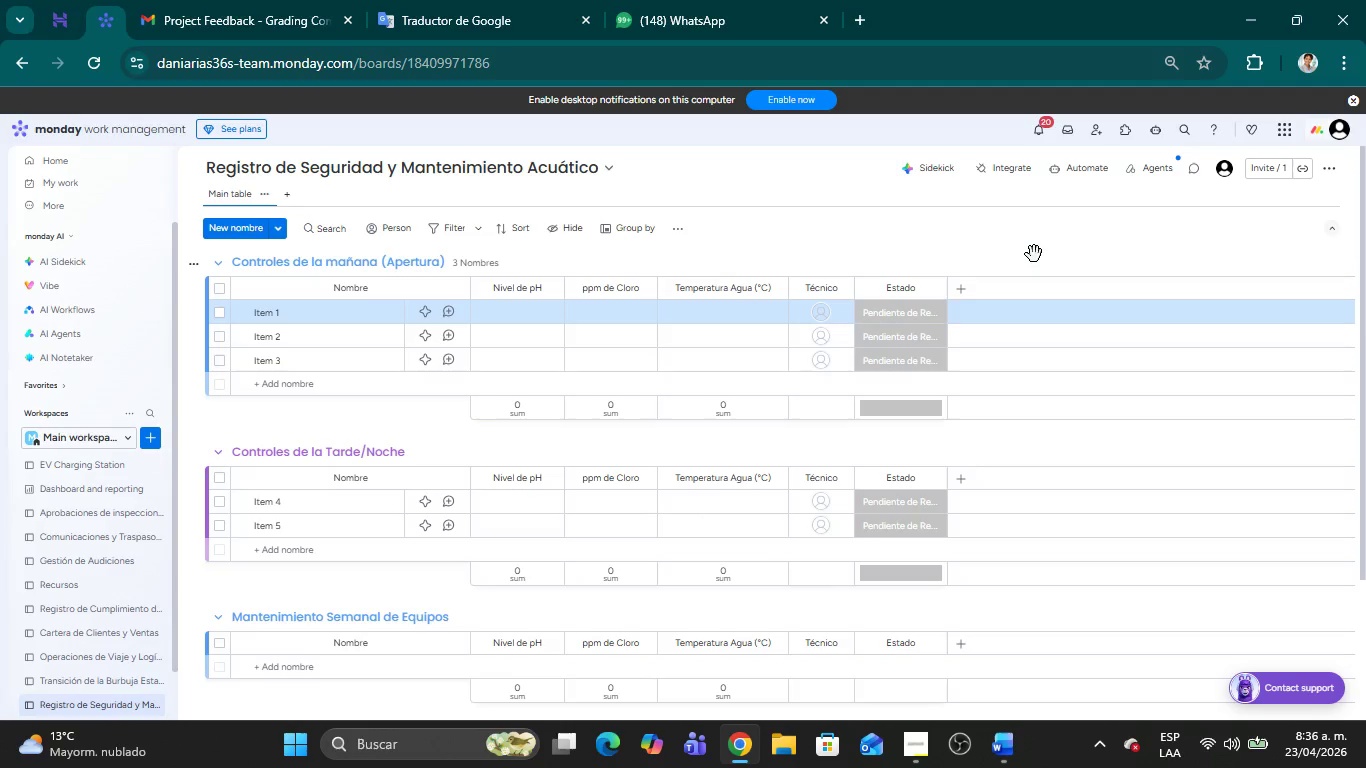 
wait(8.83)
 